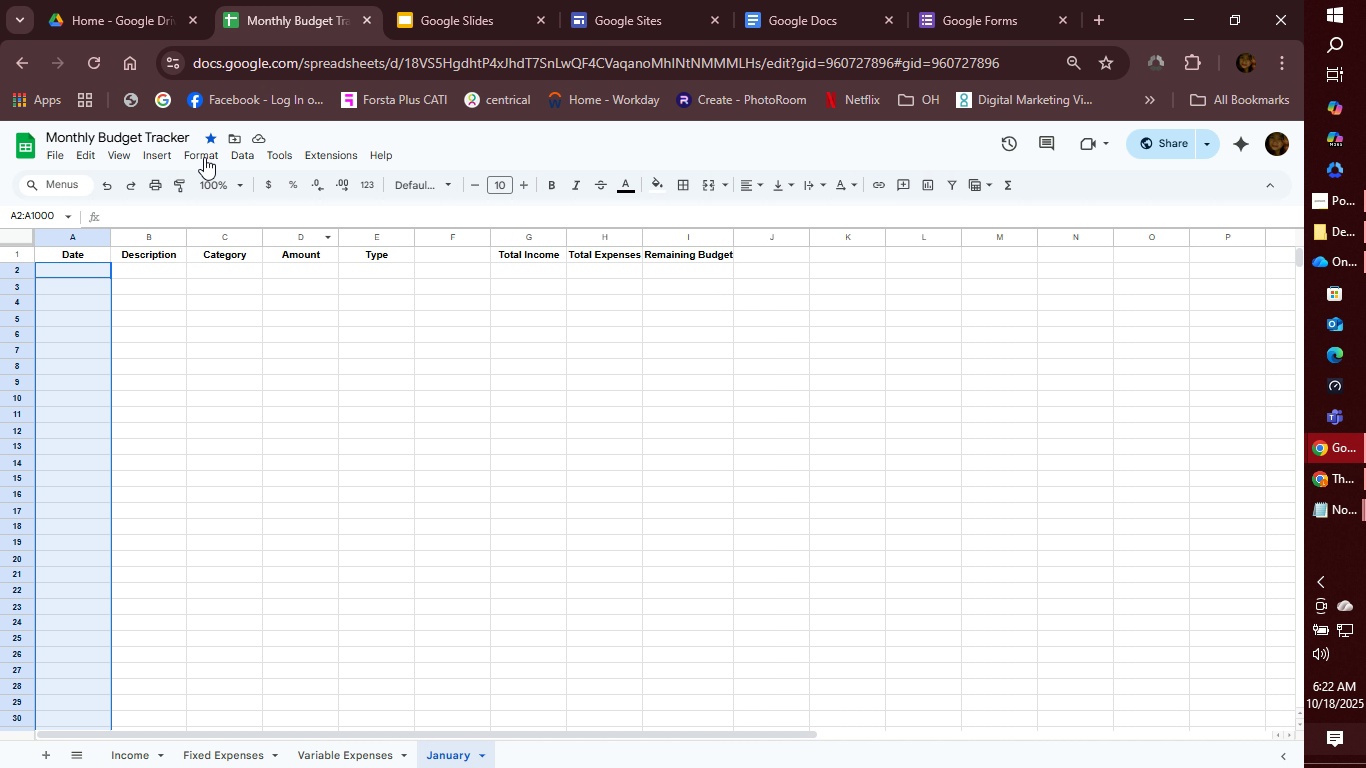 
left_click([200, 155])
 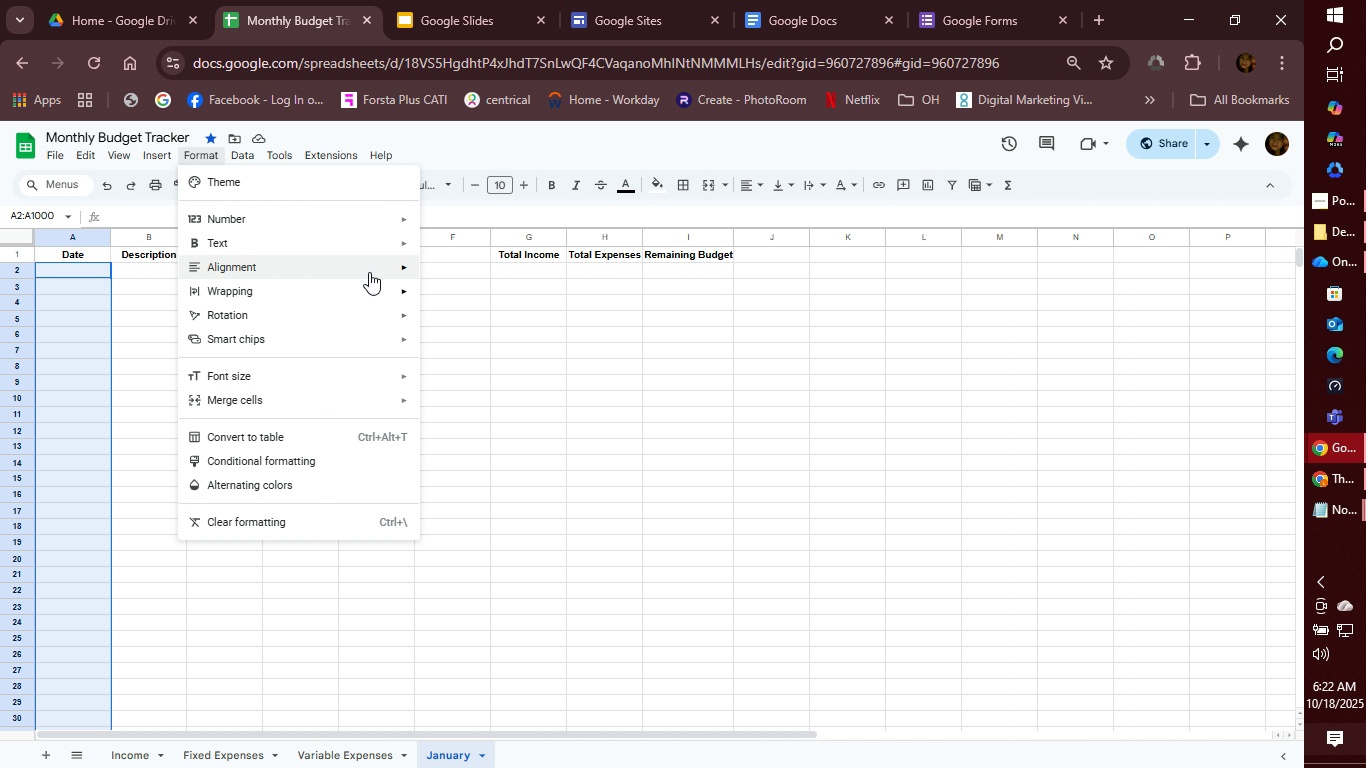 
mouse_move([388, 221])
 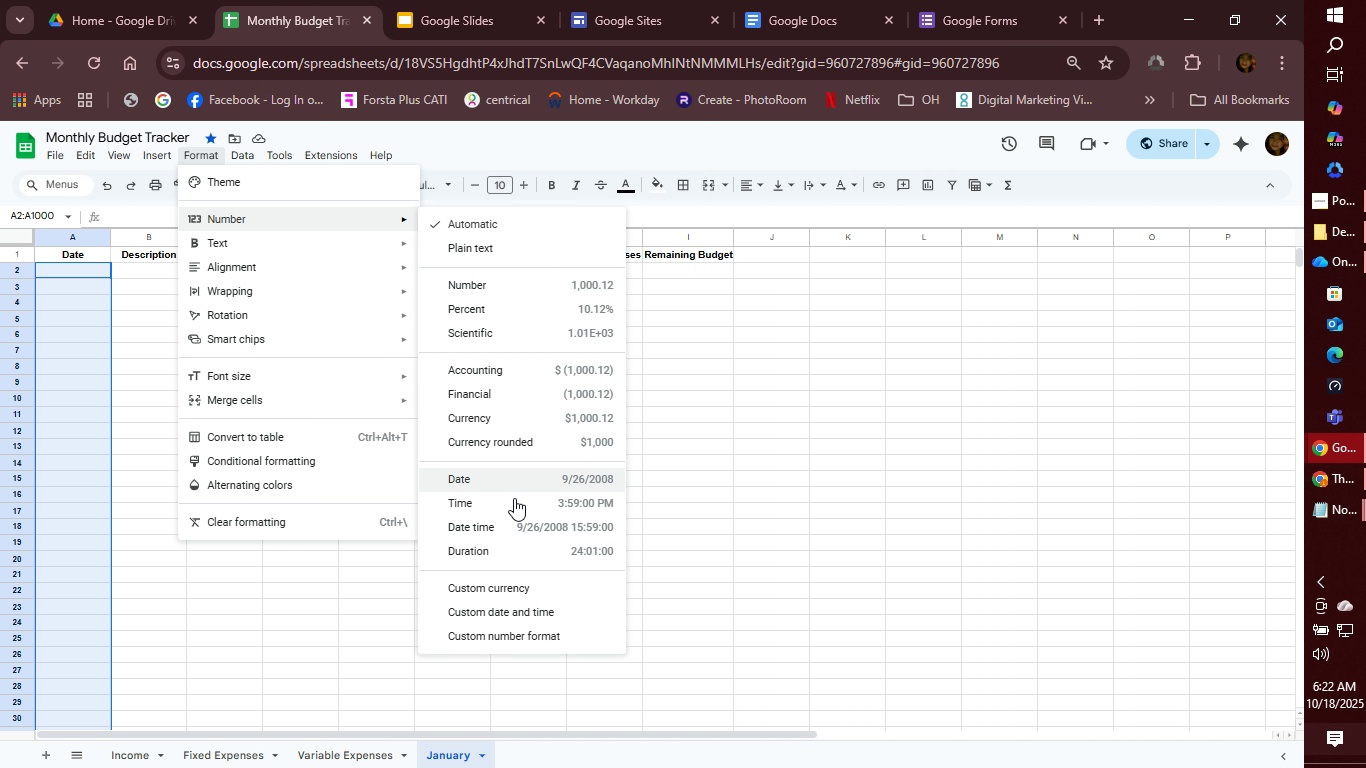 
wait(5.83)
 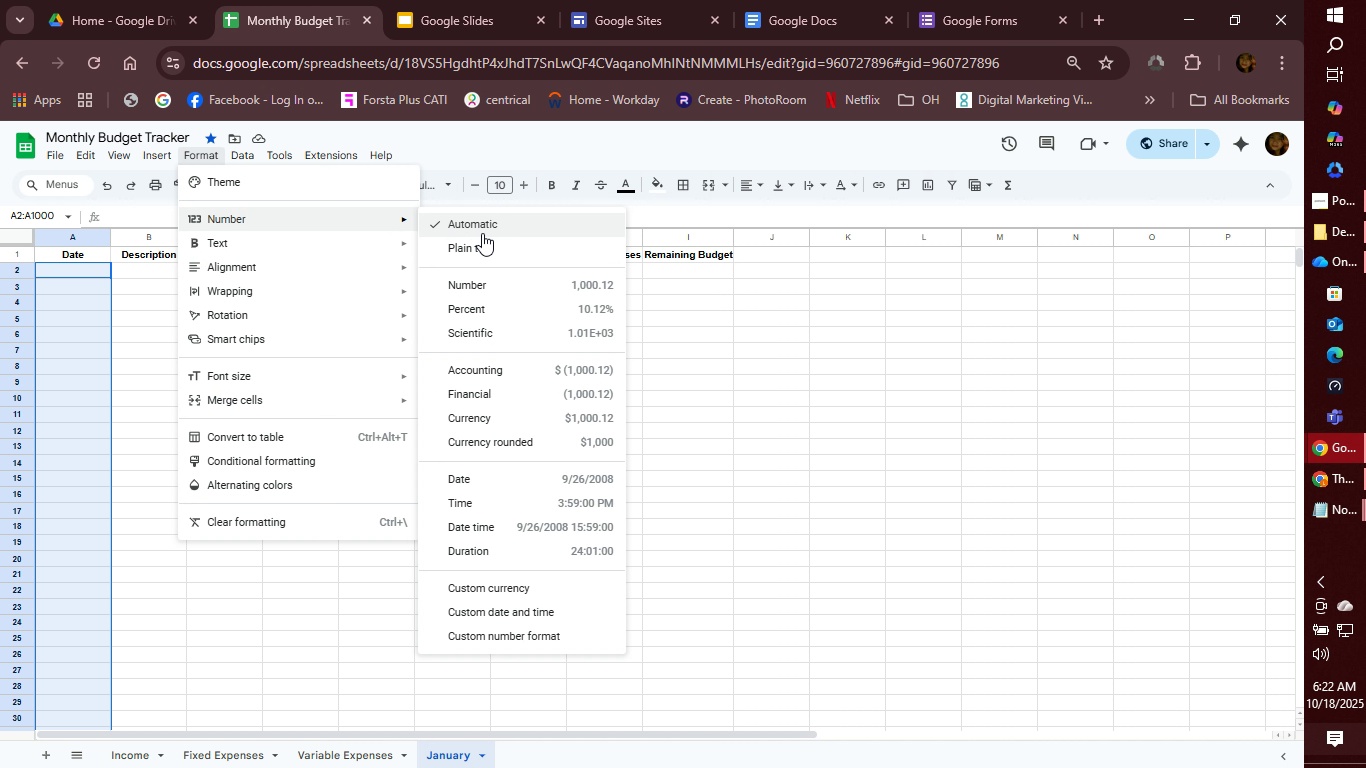 
left_click([516, 610])
 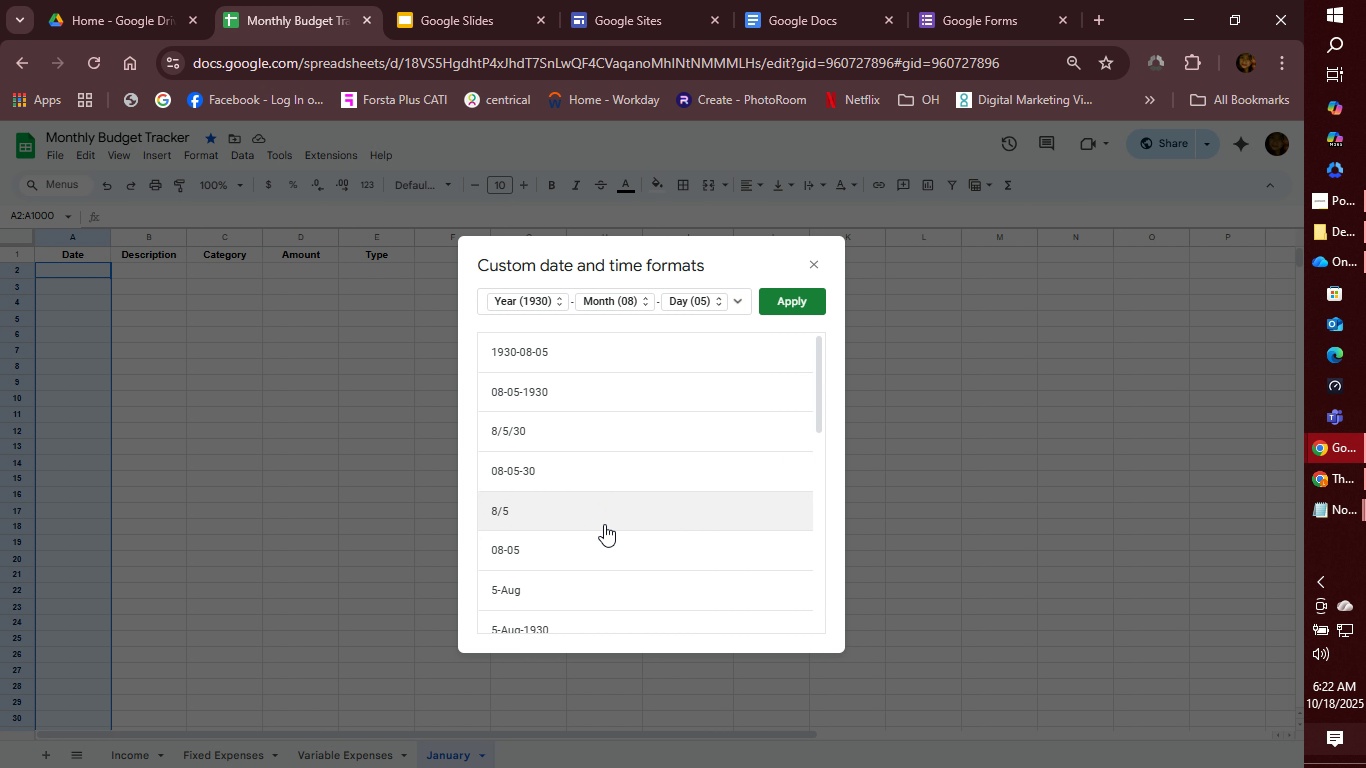 
wait(5.51)
 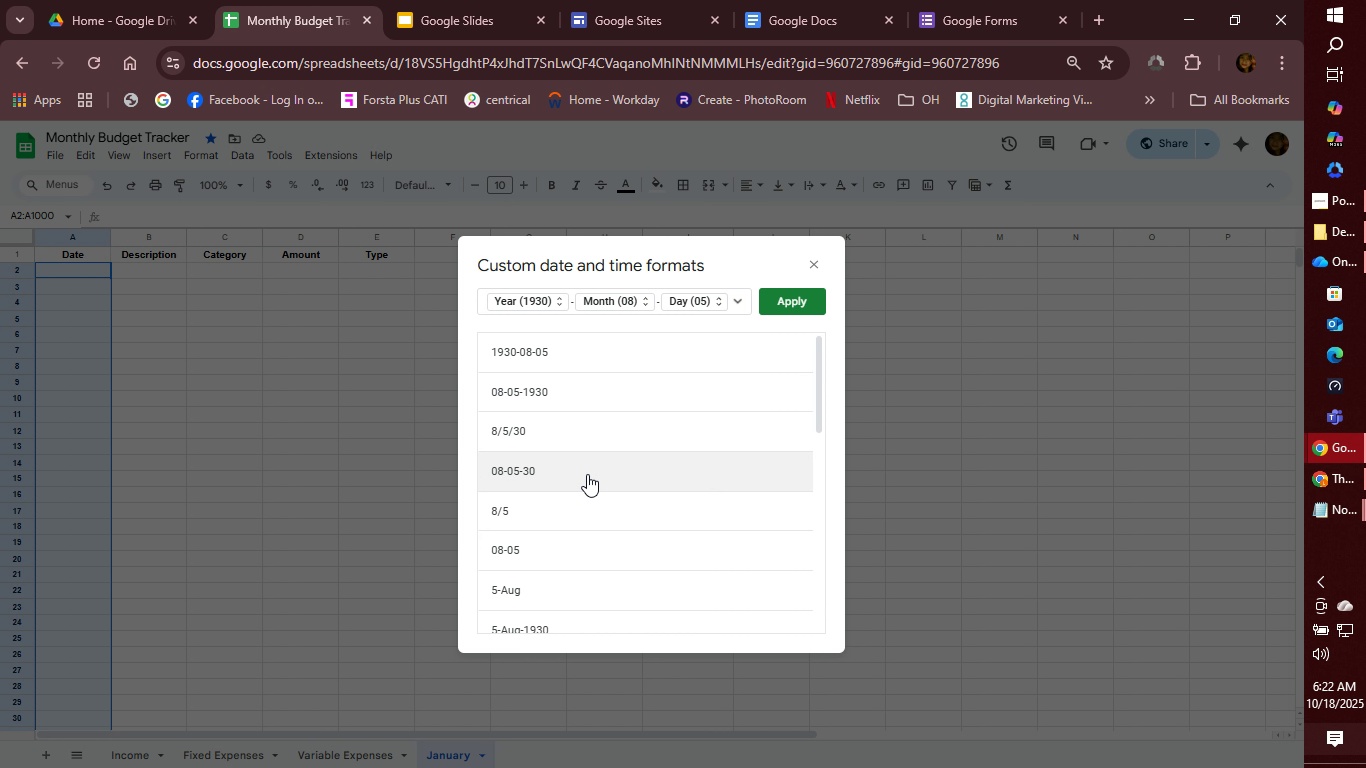 
scroll: coordinate [616, 523], scroll_direction: down, amount: 5.0
 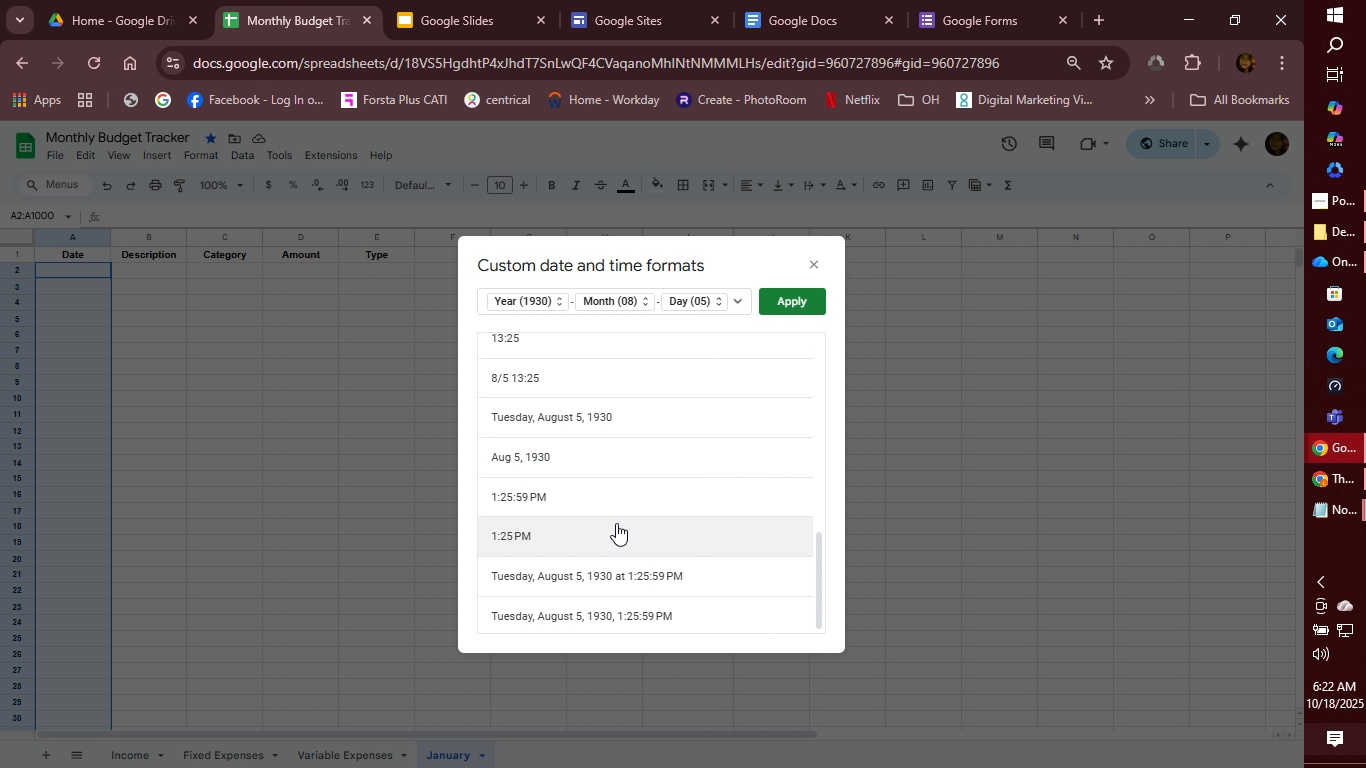 
scroll: coordinate [617, 521], scroll_direction: up, amount: 6.0
 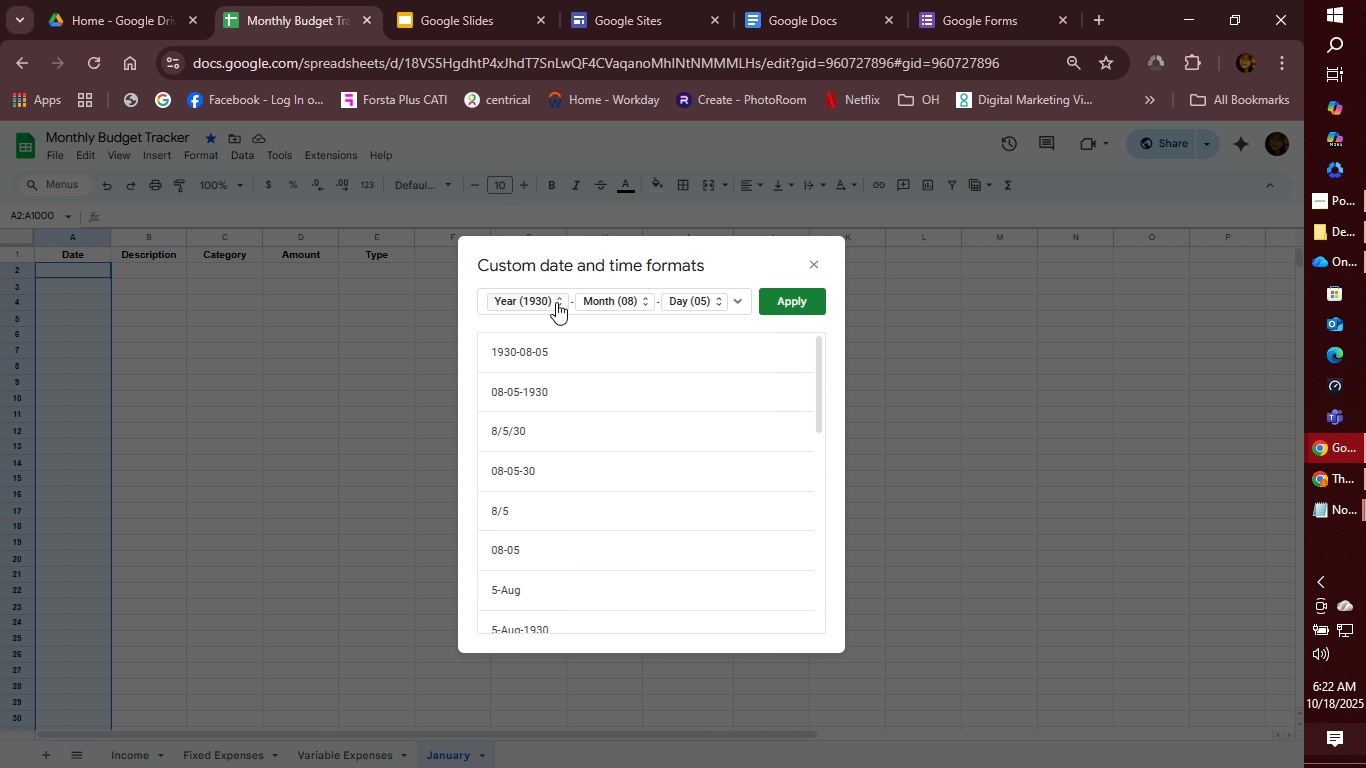 
left_click([548, 299])
 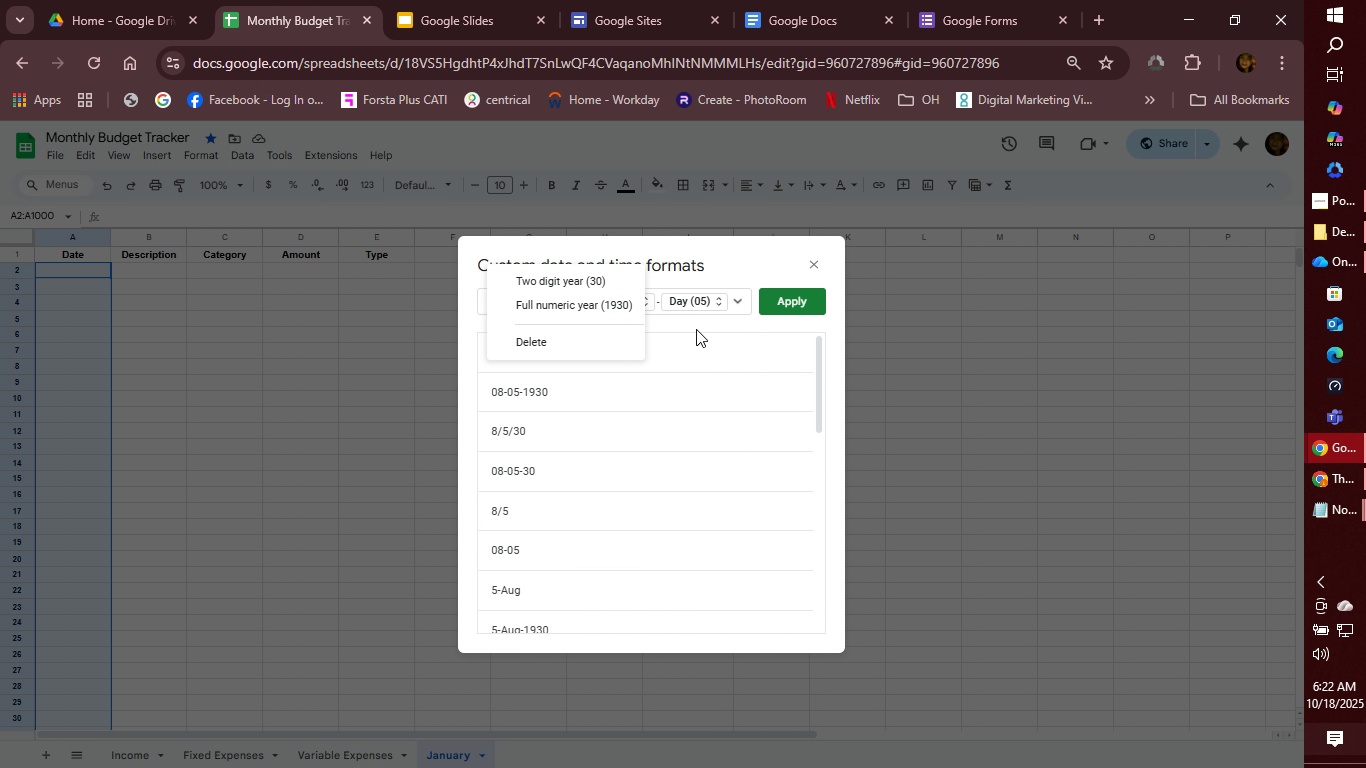 
left_click([758, 253])
 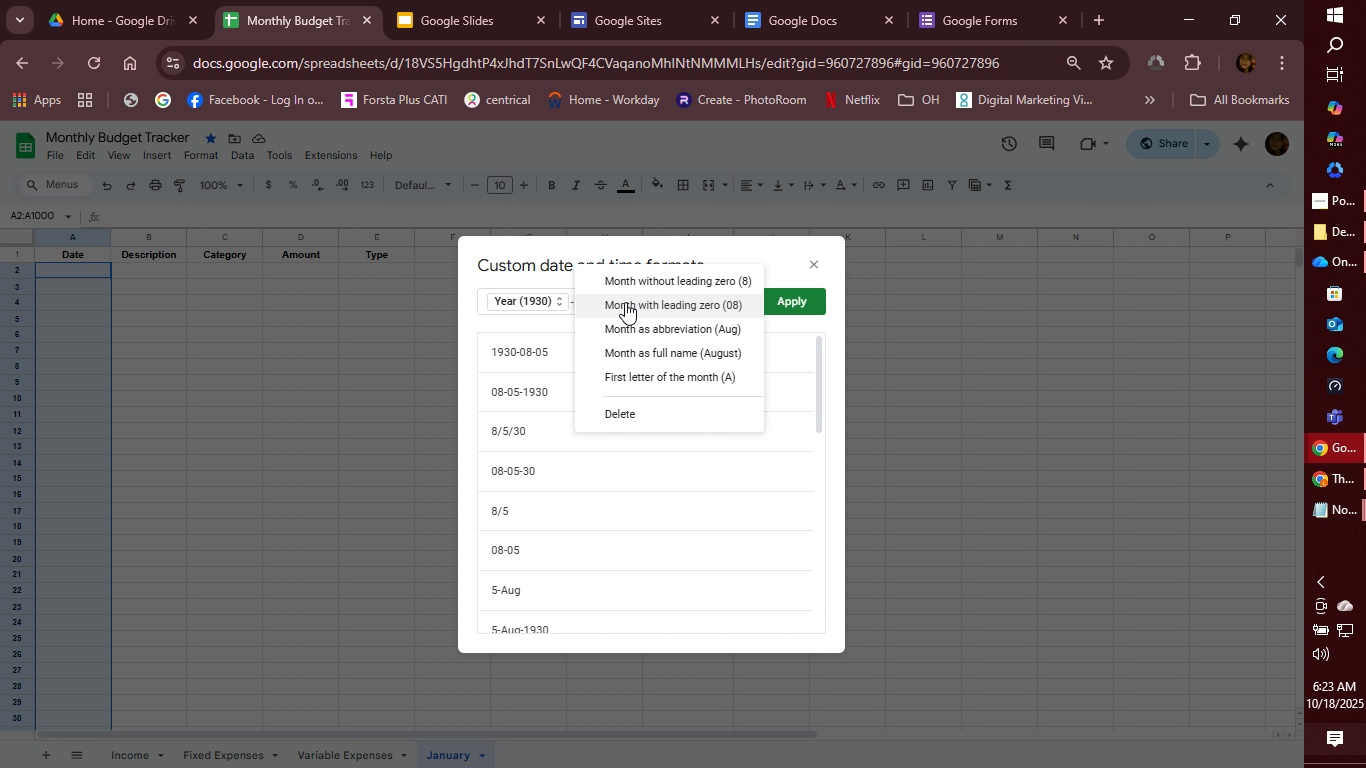 
left_click([625, 302])
 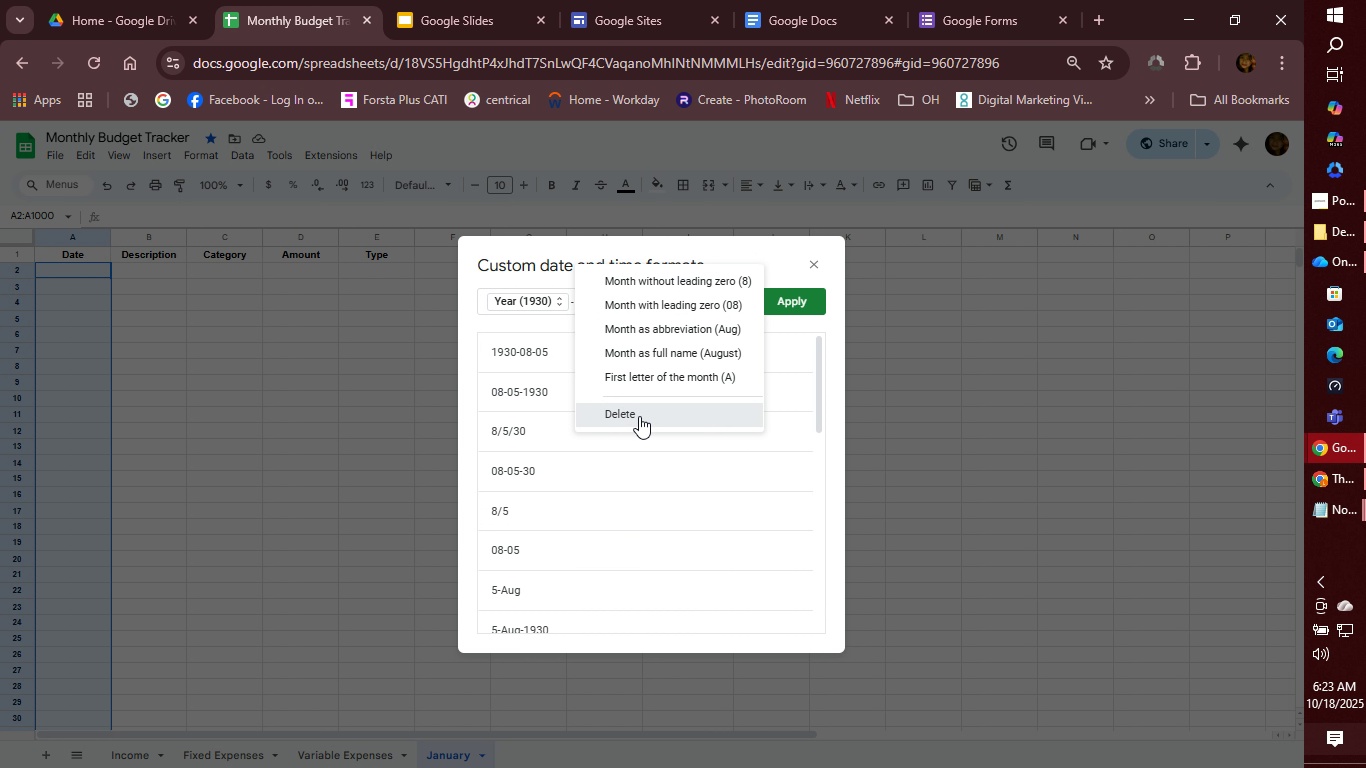 
left_click([639, 416])
 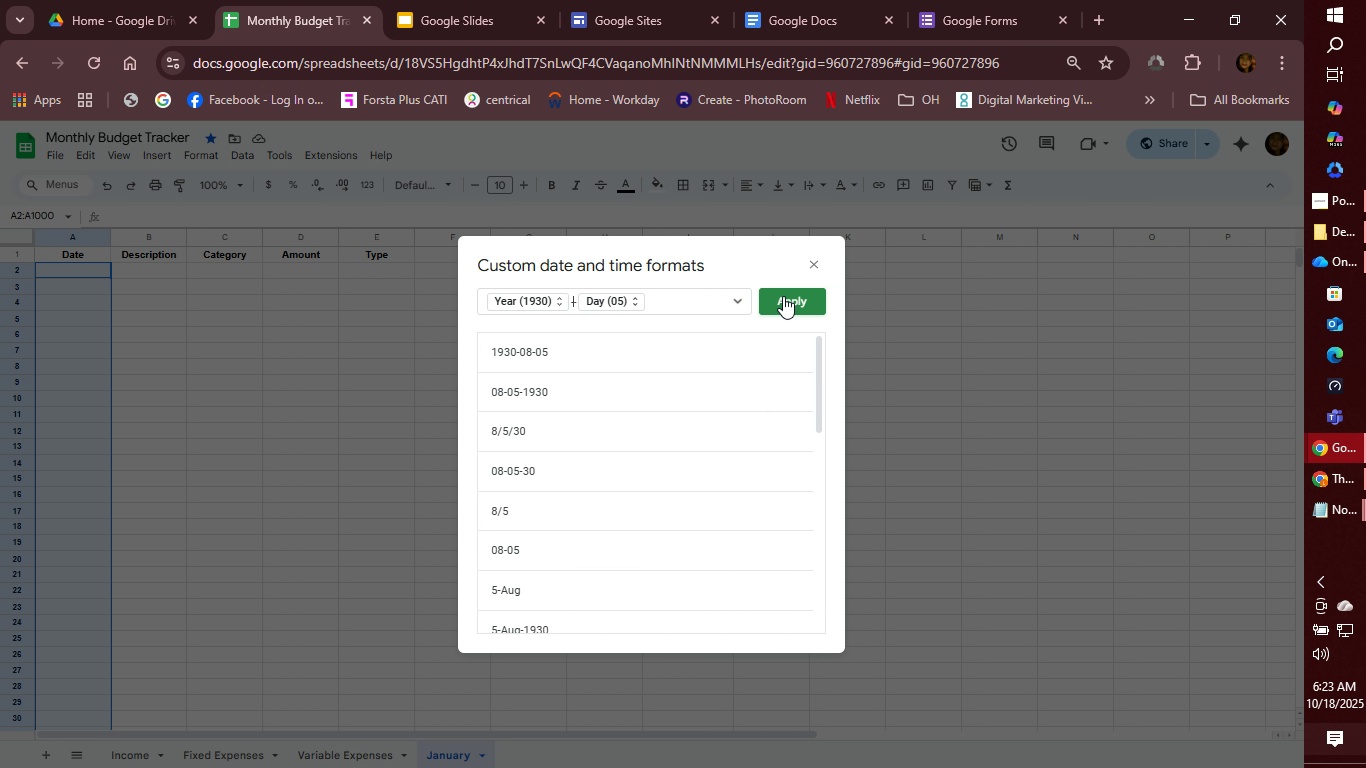 
left_click([788, 296])
 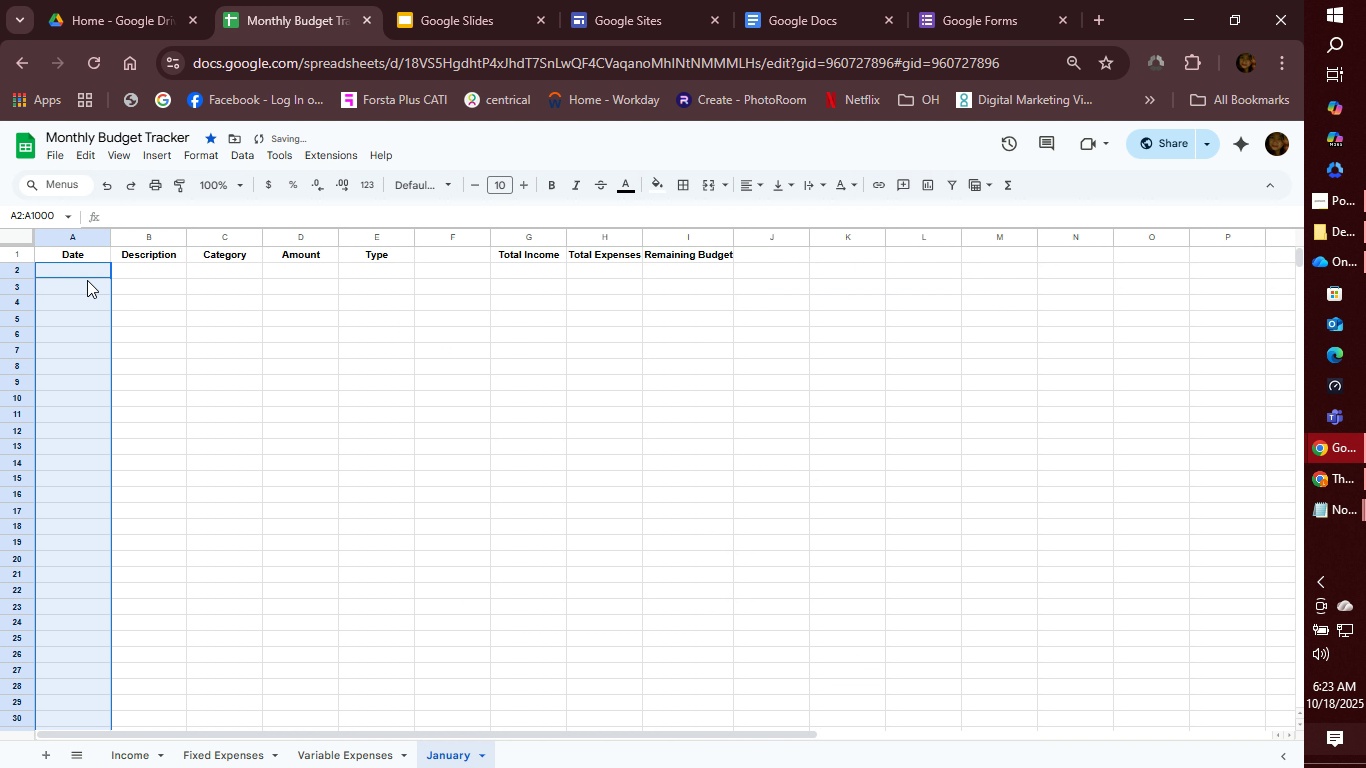 
left_click([84, 279])
 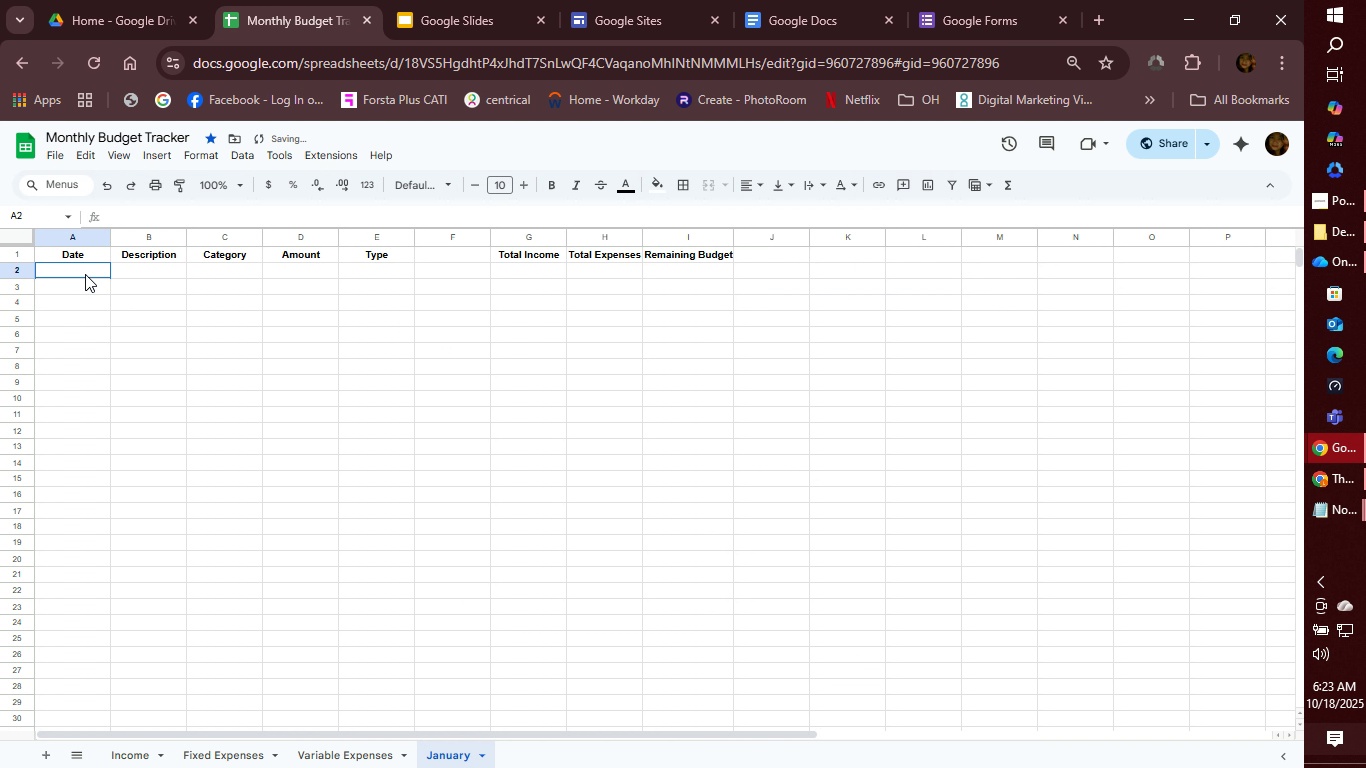 
left_click([85, 274])
 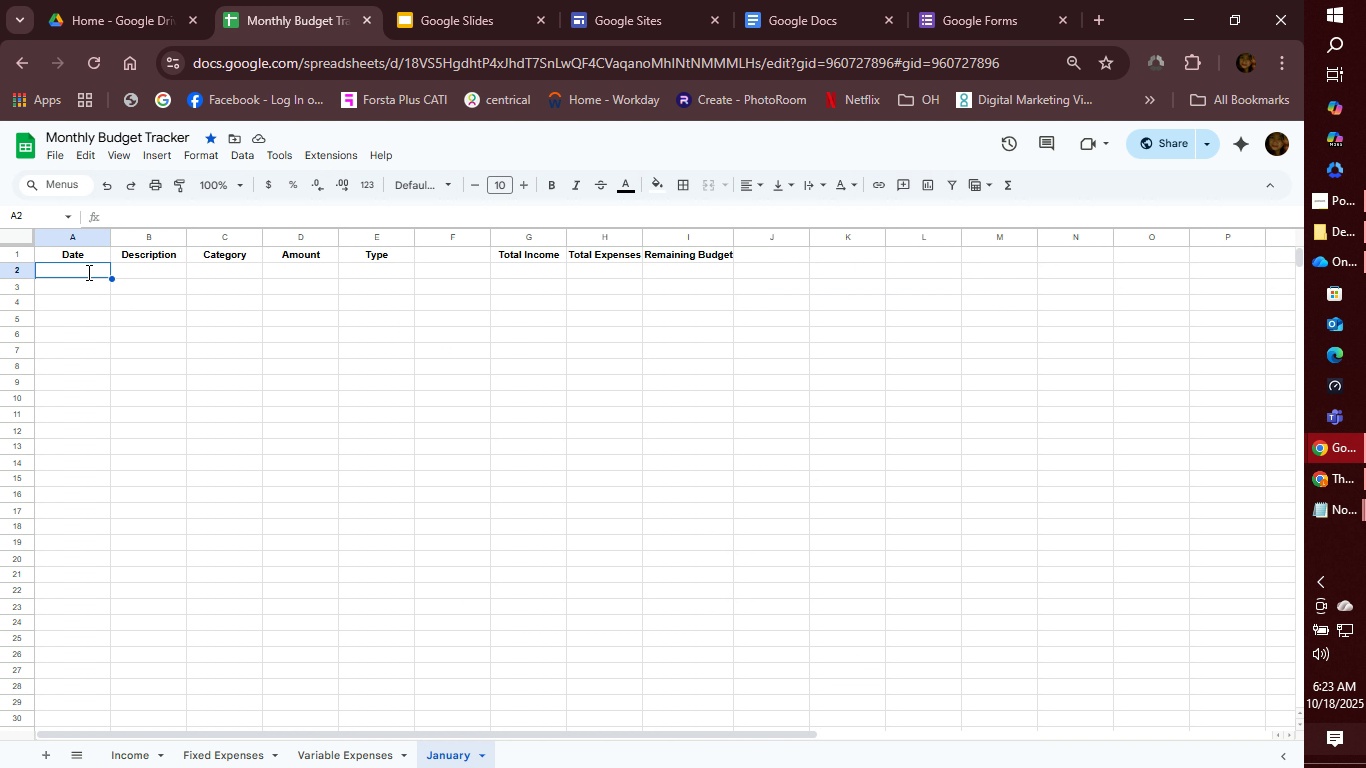 
type(01-2025)
 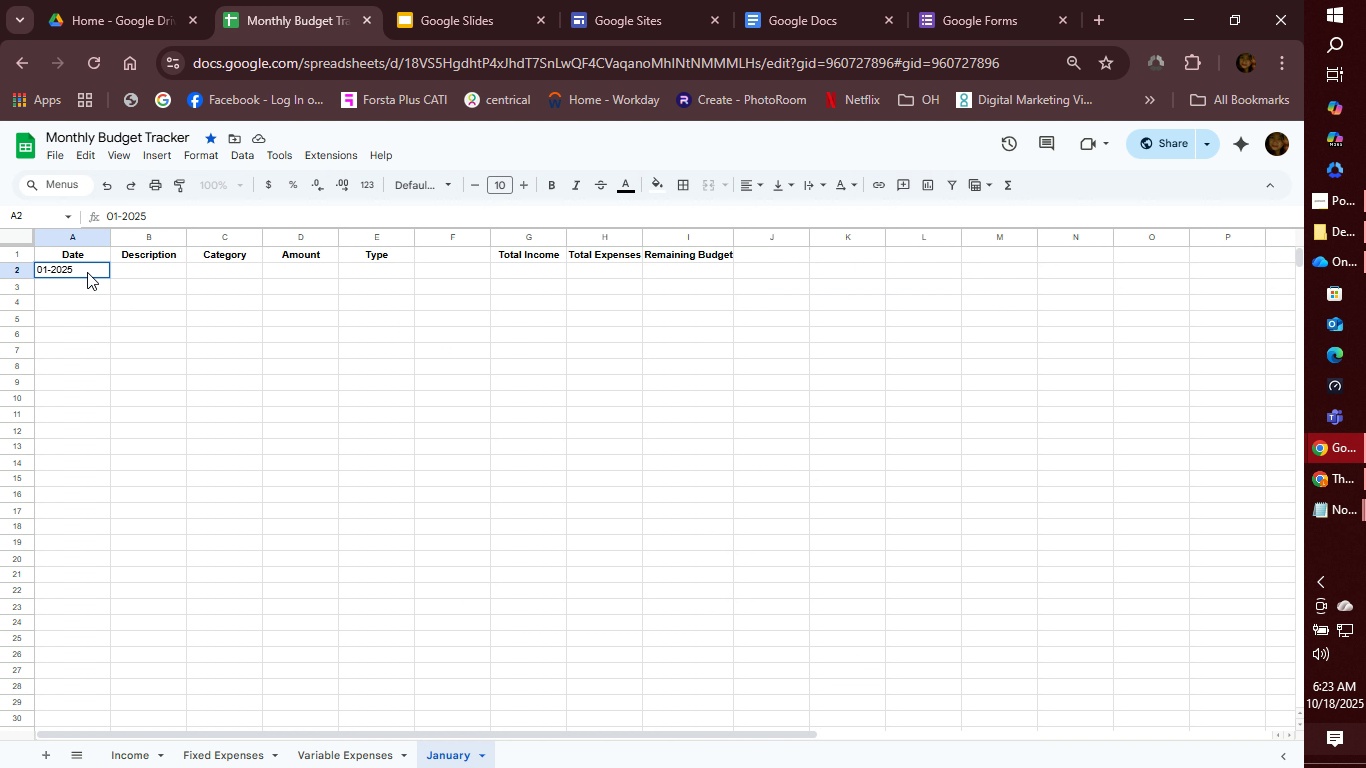 
key(Enter)
 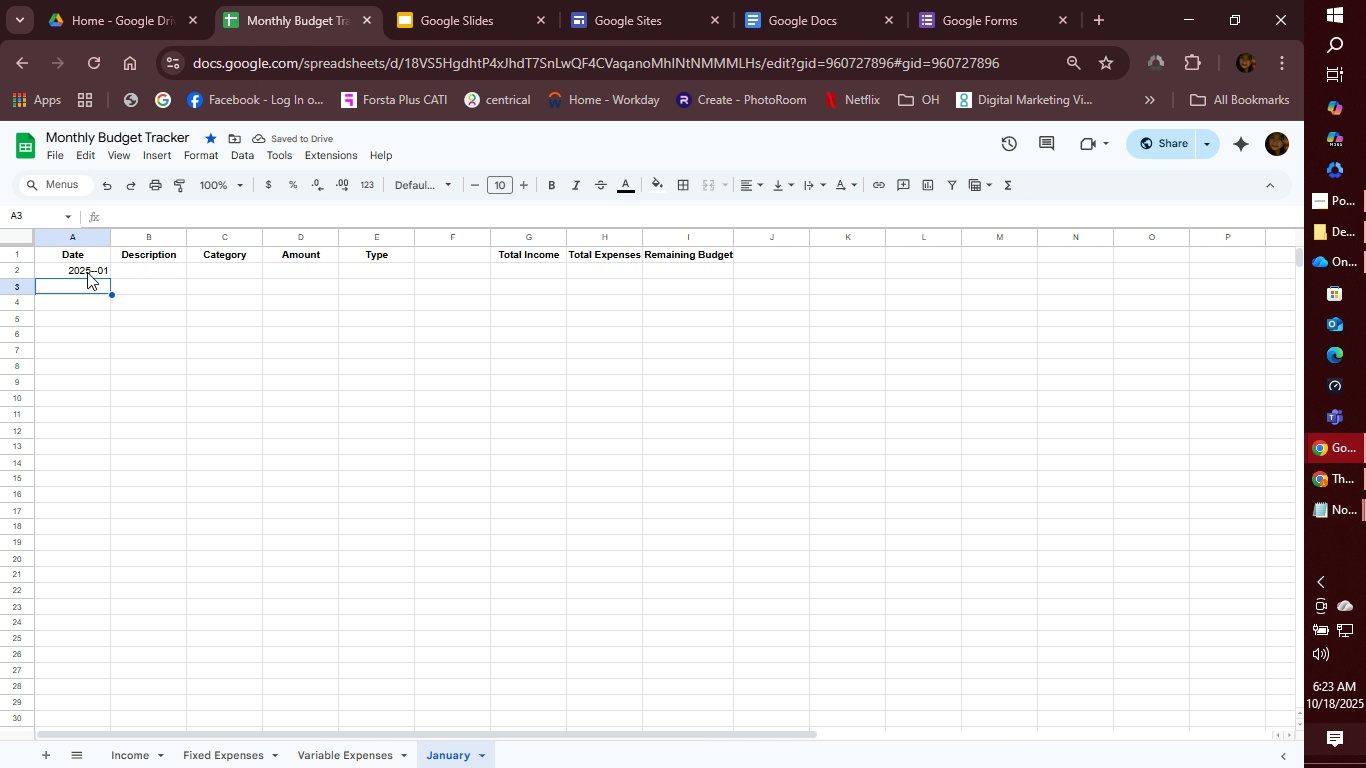 
type(31-2025)
 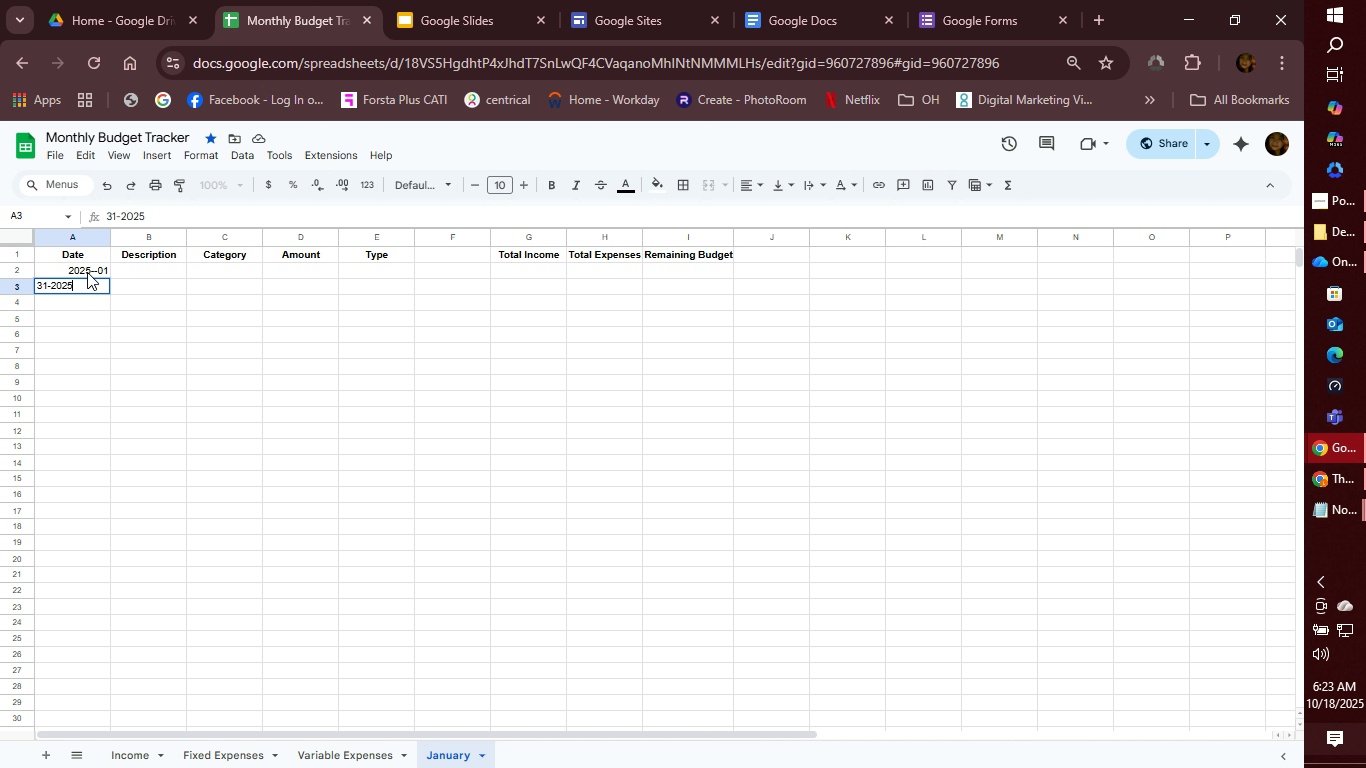 
key(Enter)
 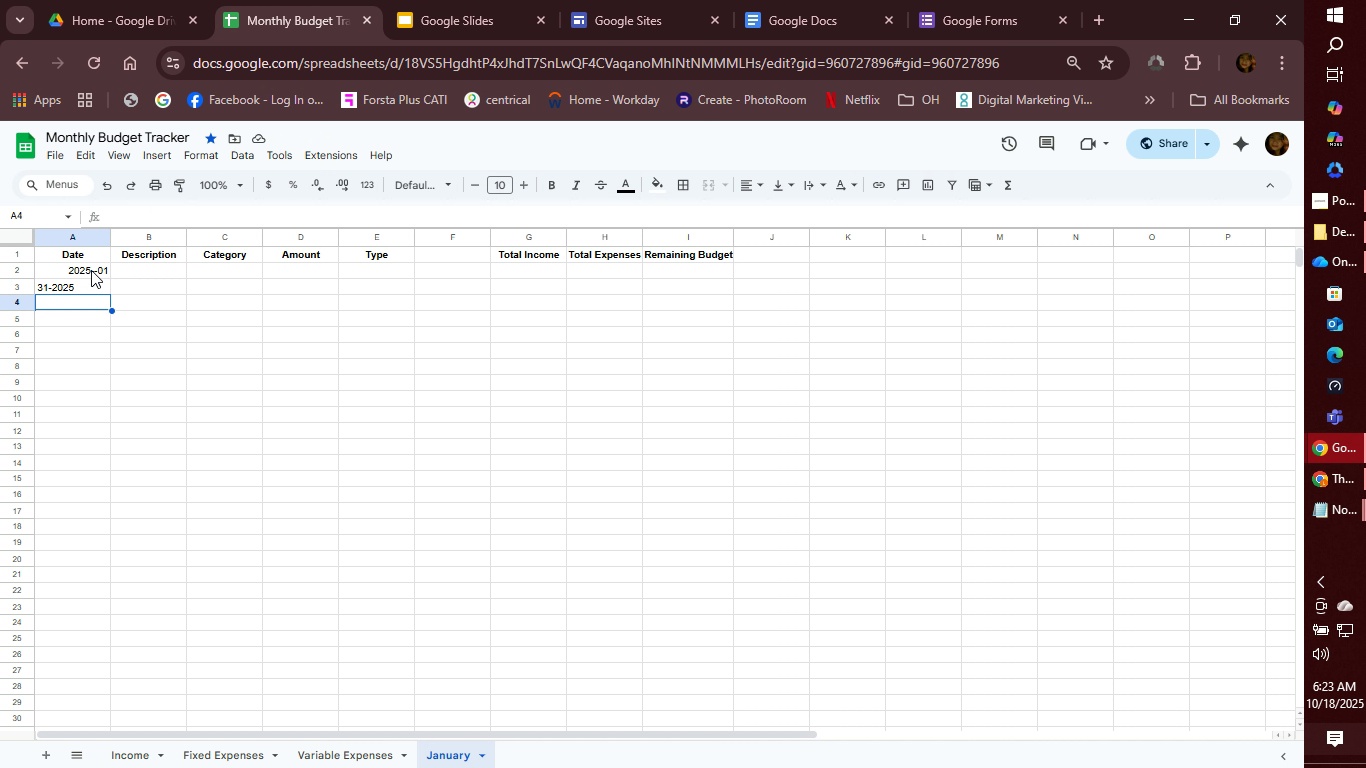 
wait(6.42)
 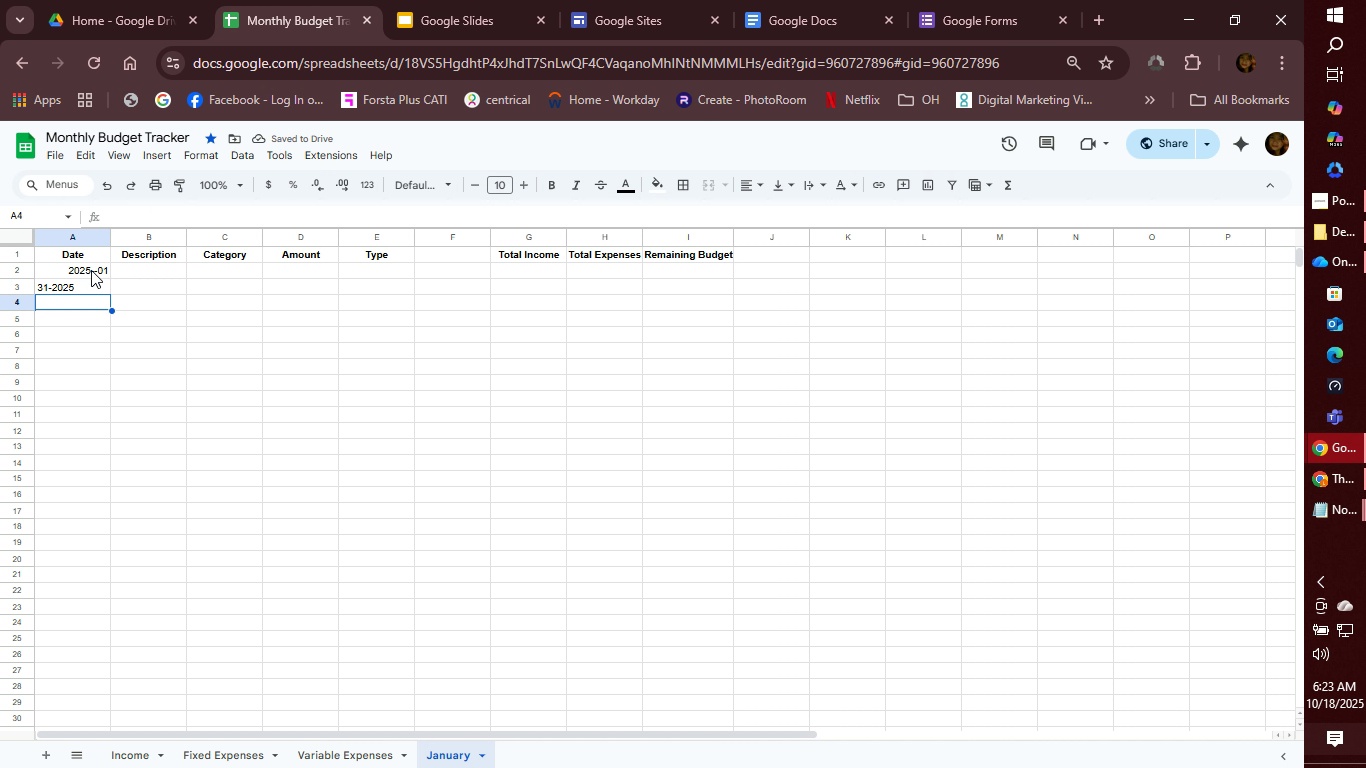 
left_click([91, 270])
 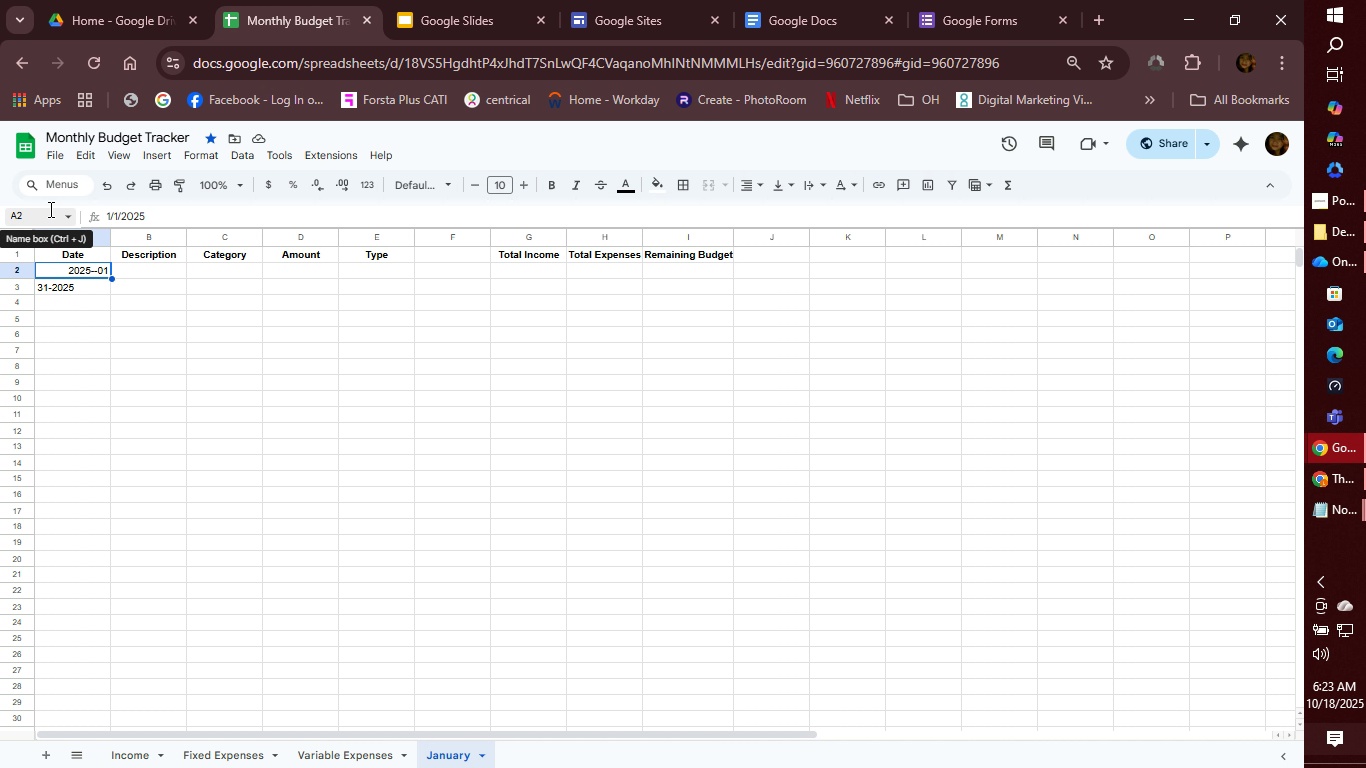 
left_click([49, 209])
 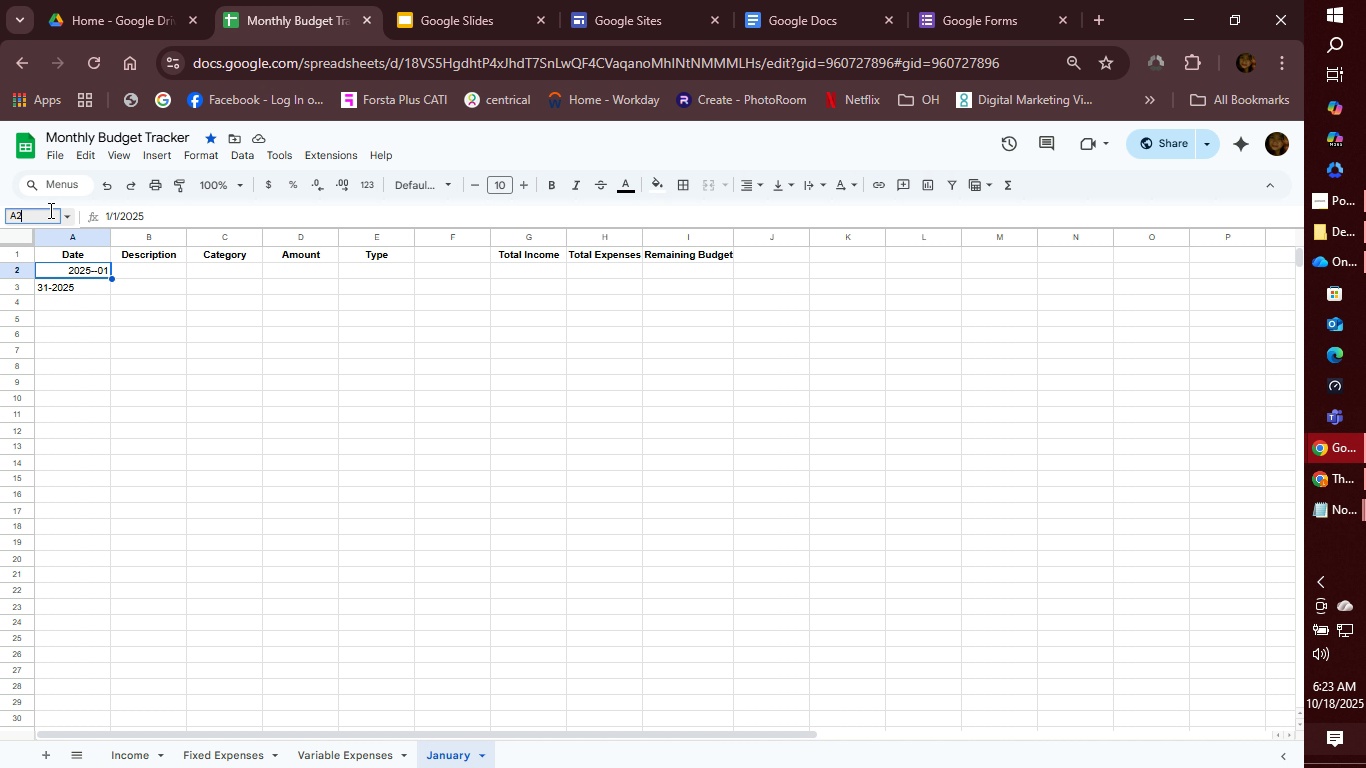 
left_click([49, 210])
 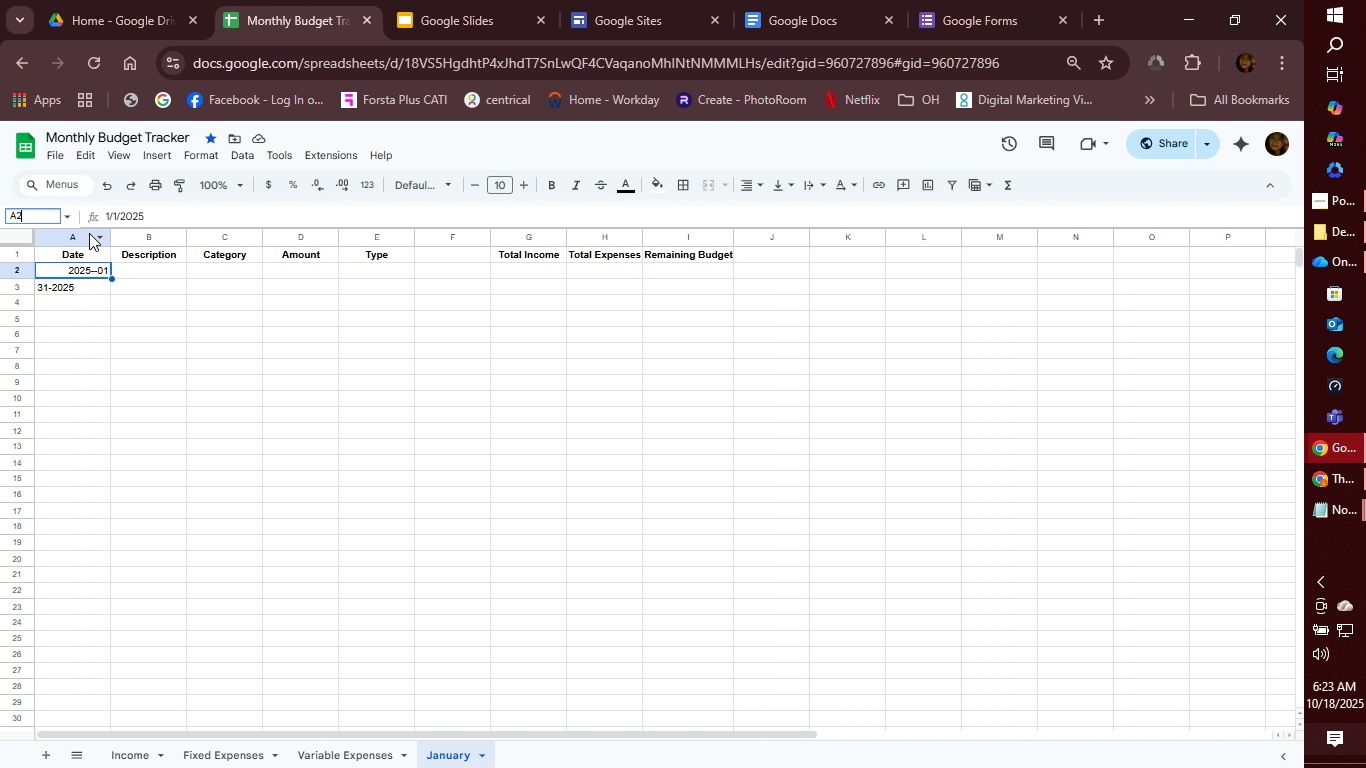 
left_click([89, 233])
 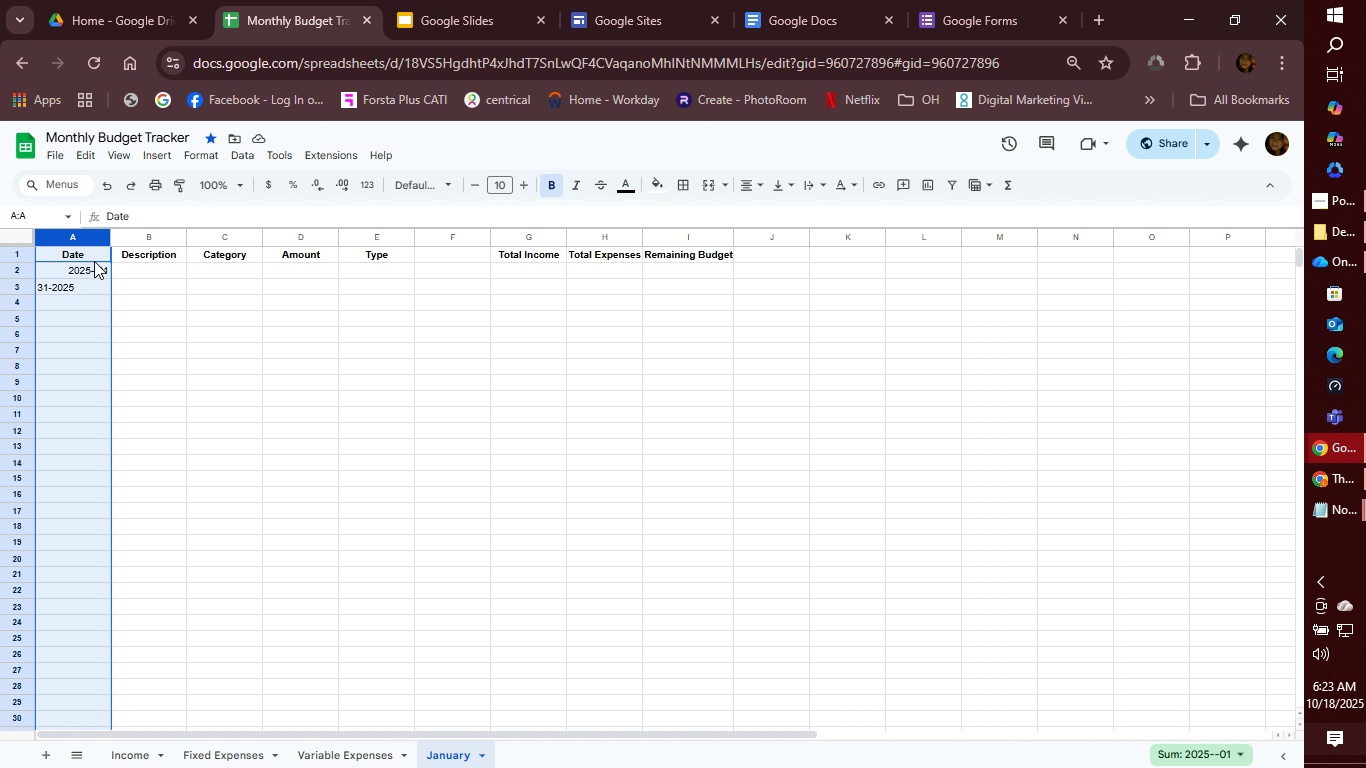 
hold_key(key=ControlLeft, duration=1.44)
left_click([95, 256])
 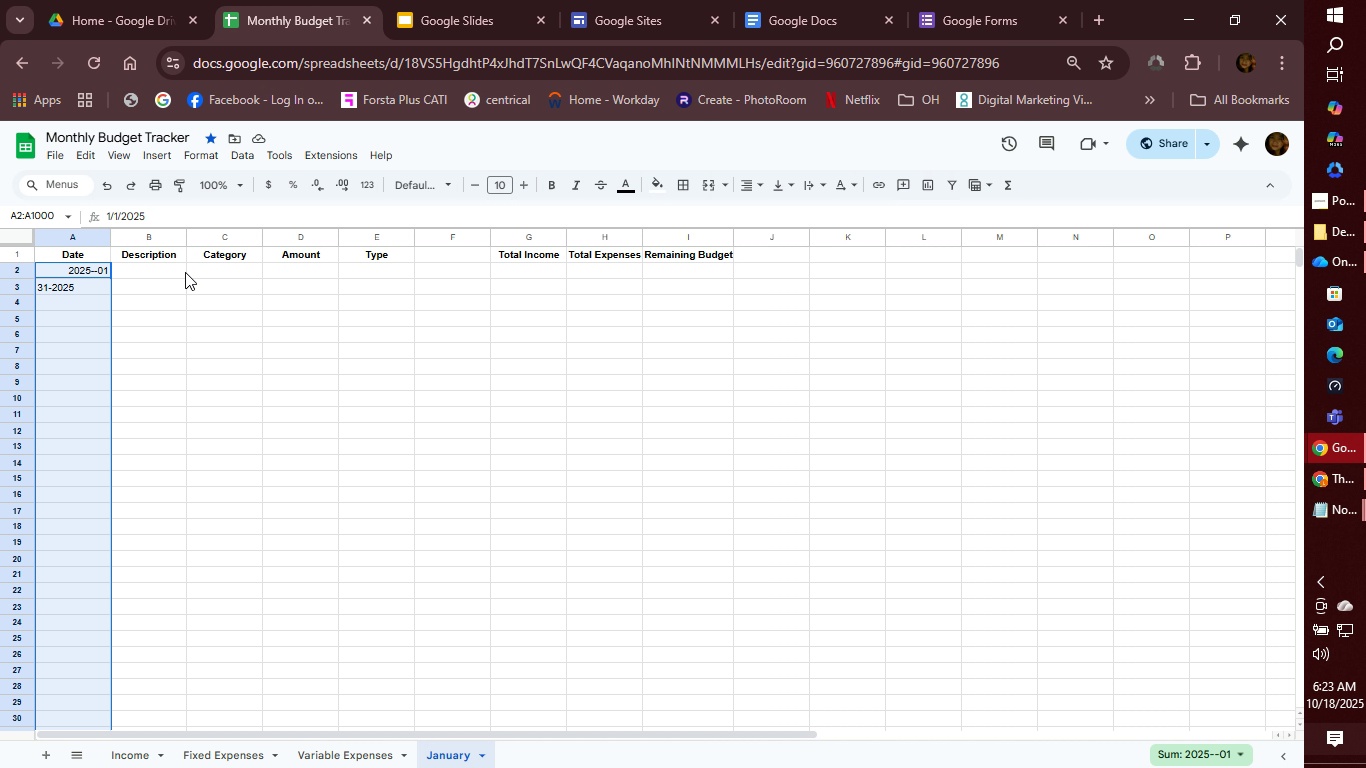 
wait(8.21)
 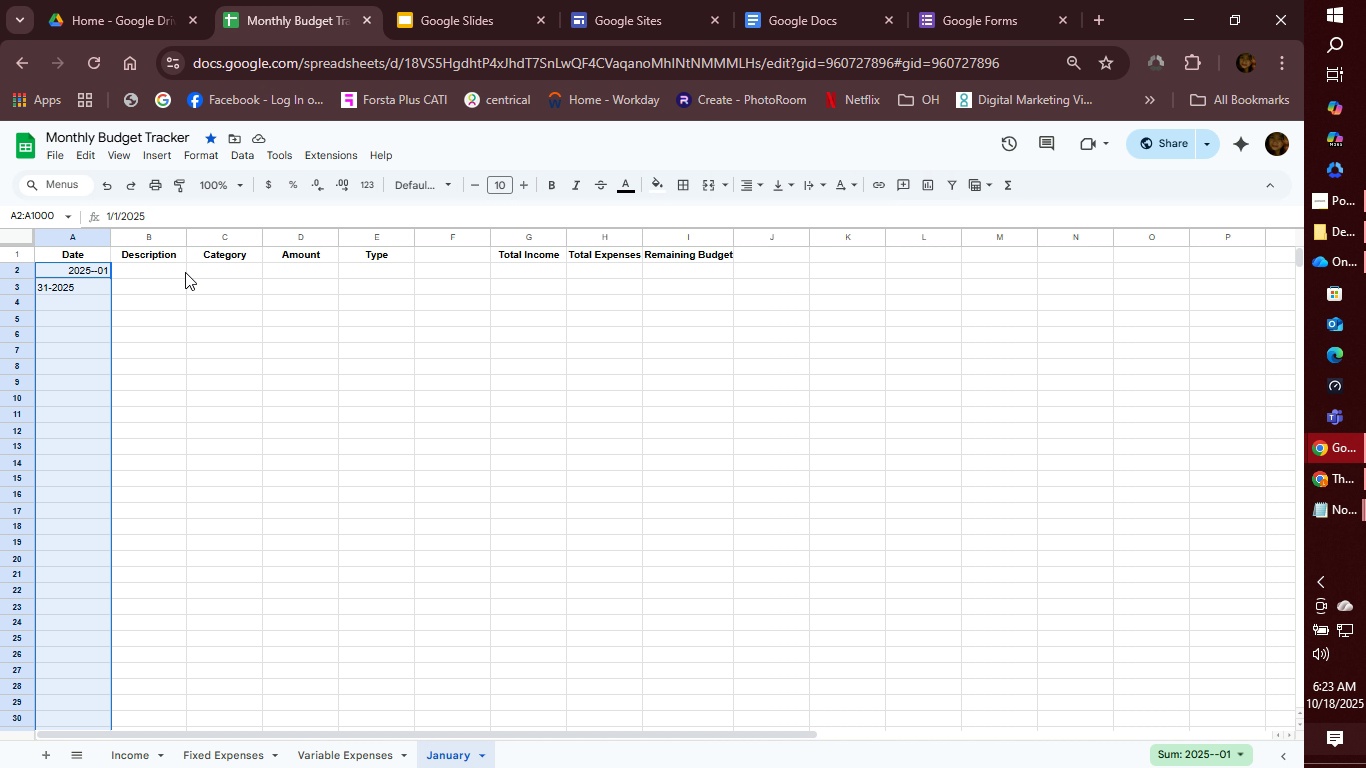 
left_click([196, 156])
 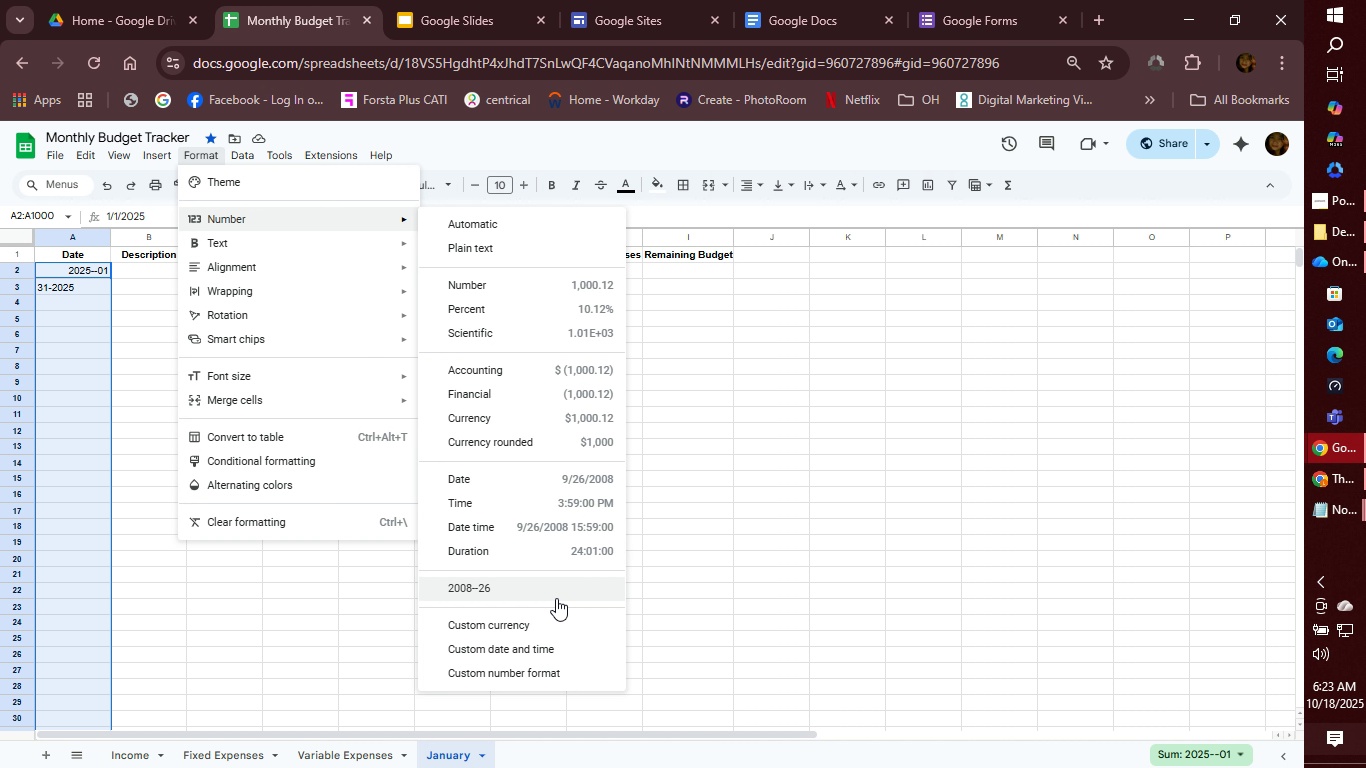 
wait(5.34)
 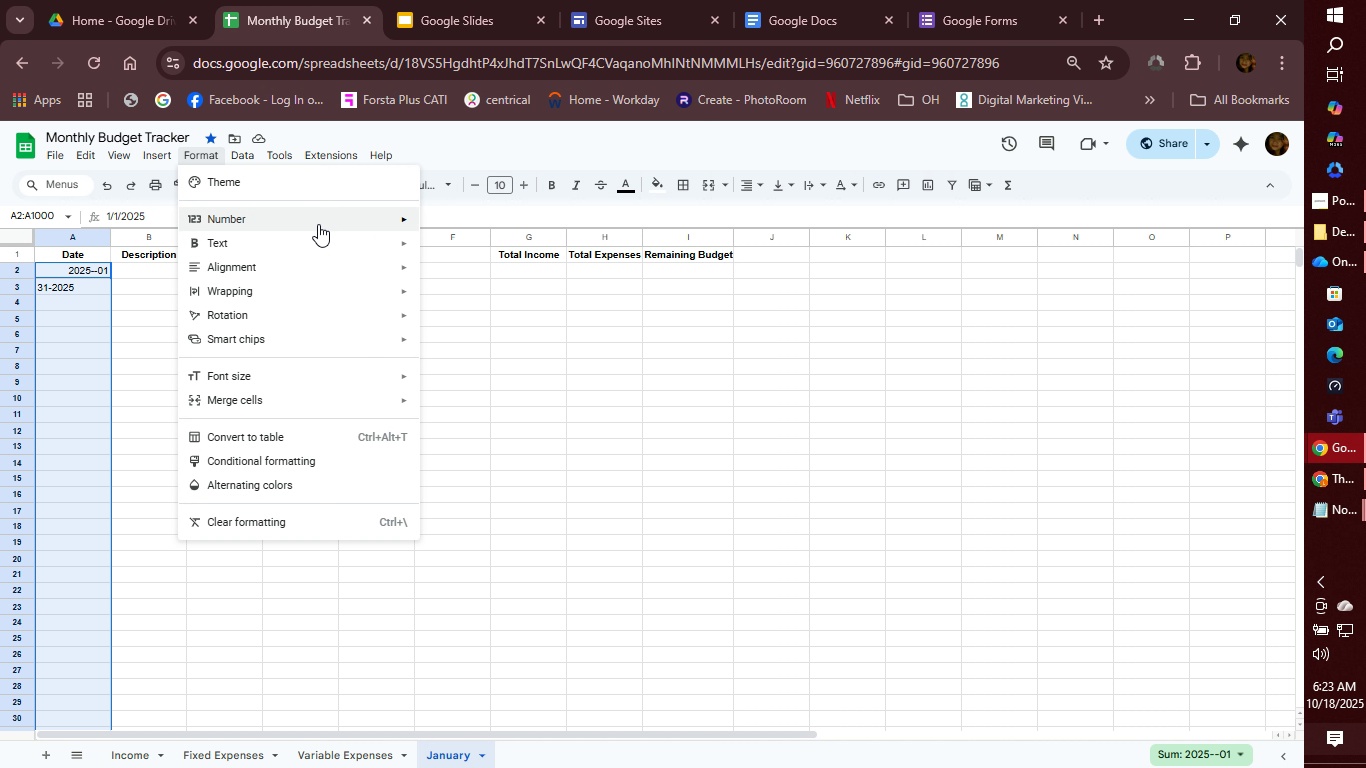 
left_click([540, 652])
 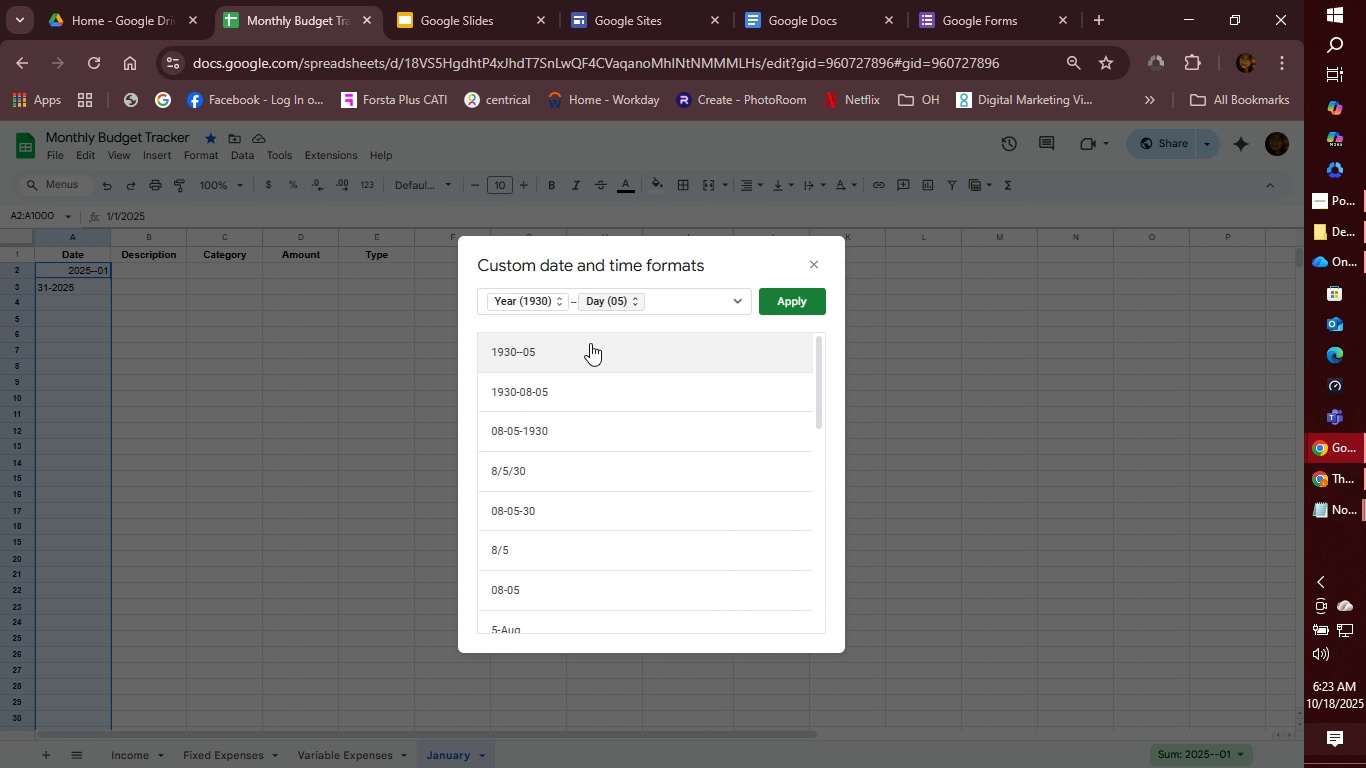 
wait(5.65)
 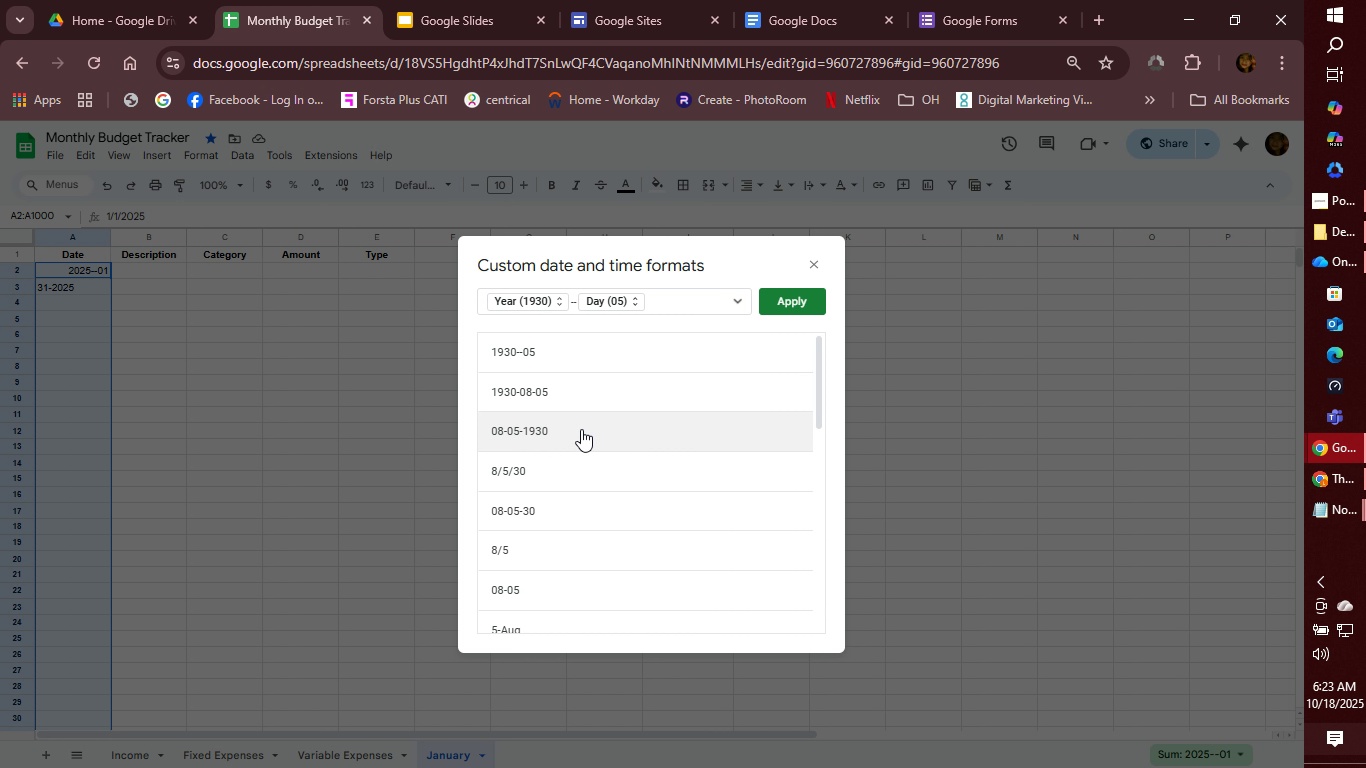 
left_click([590, 343])
 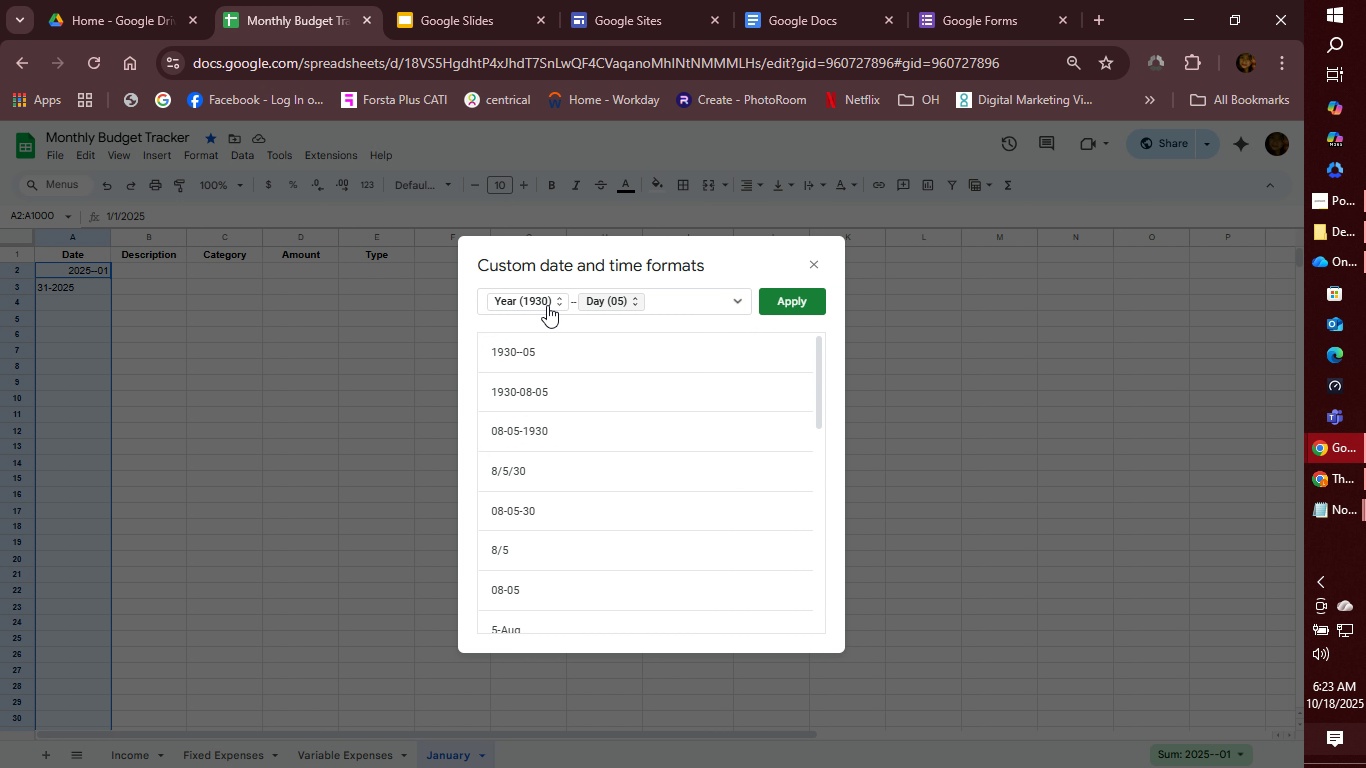 
left_click([559, 304])
 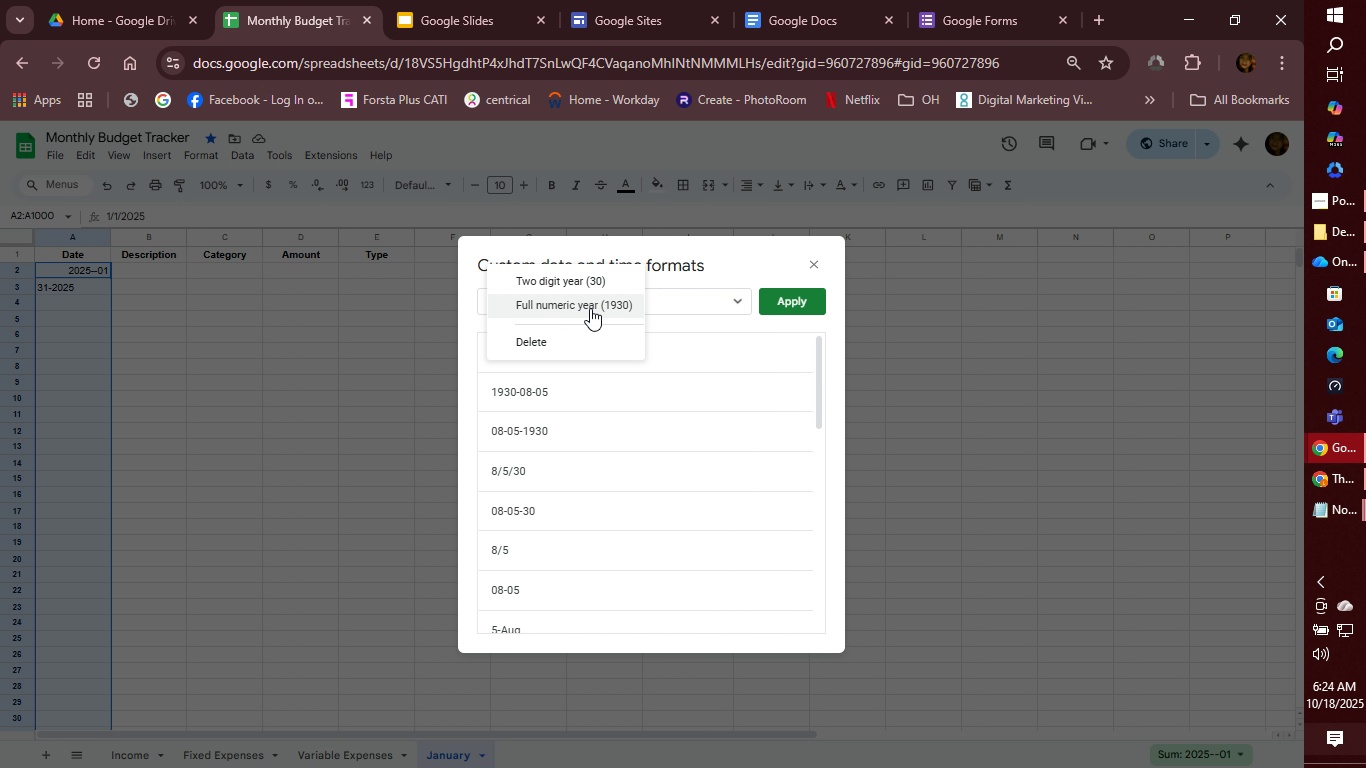 
wait(5.54)
 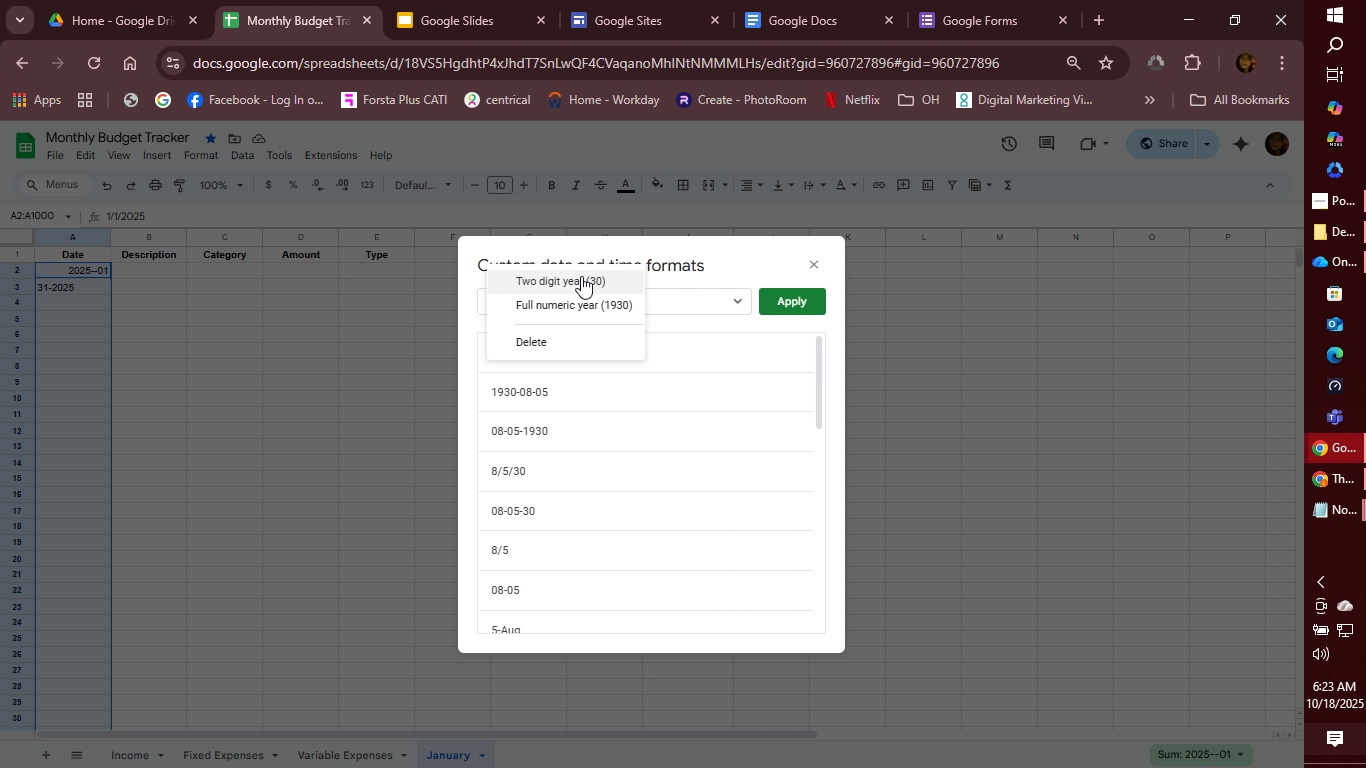 
left_click([809, 306])
 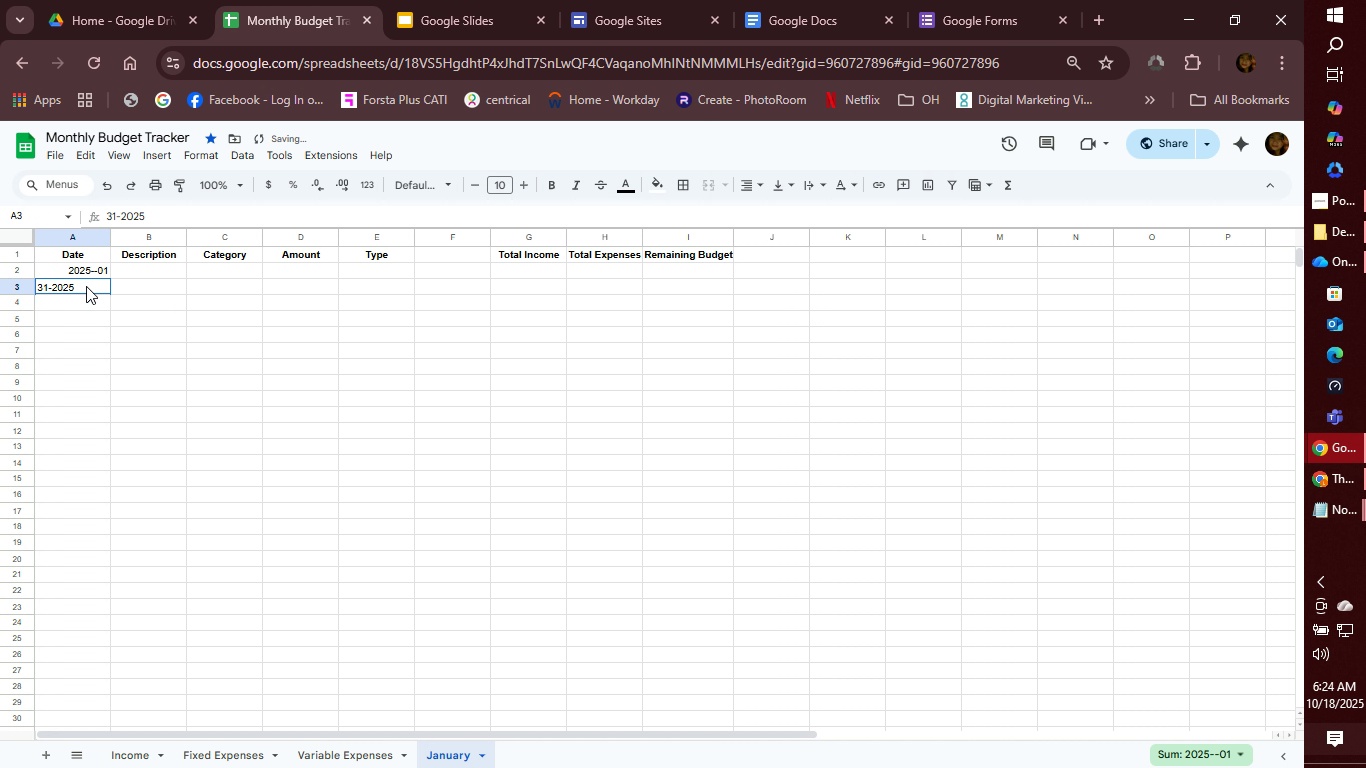 
left_click([86, 286])
 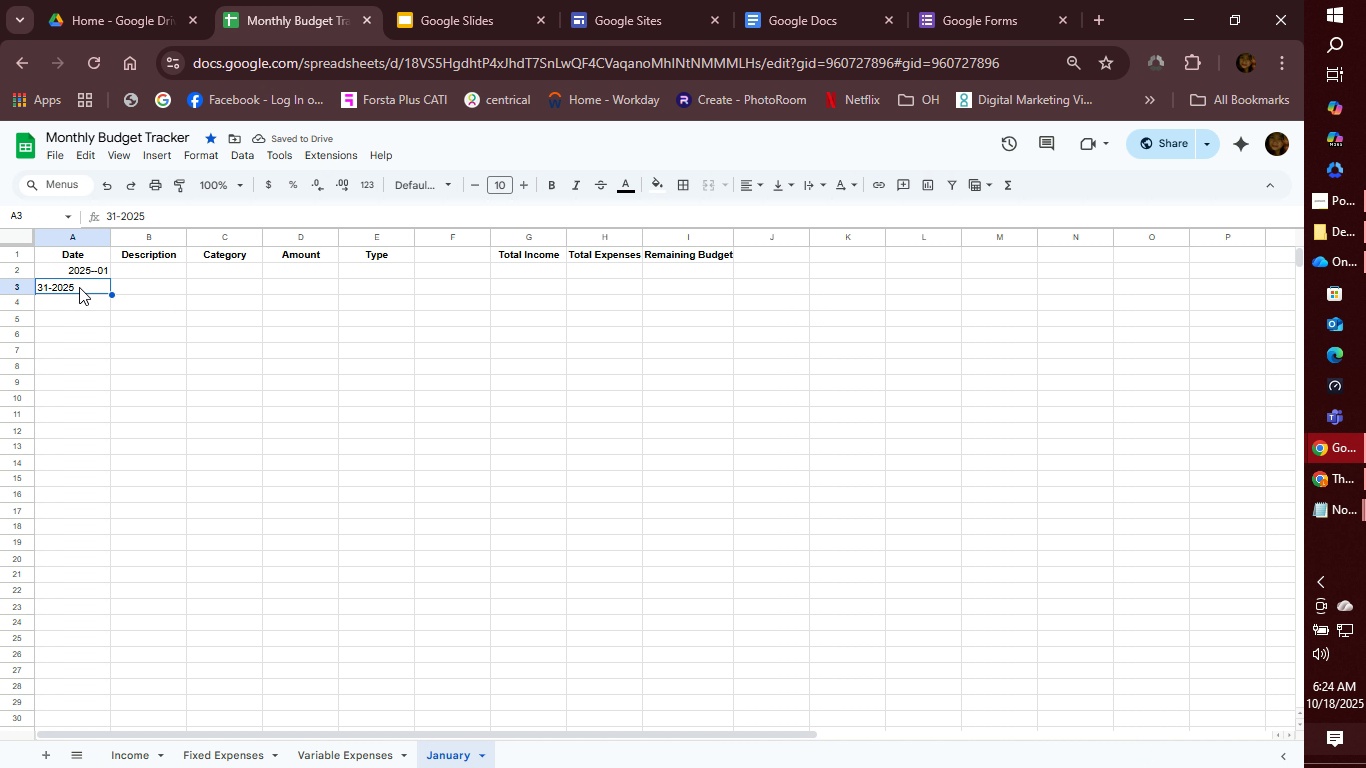 
left_click([79, 287])
 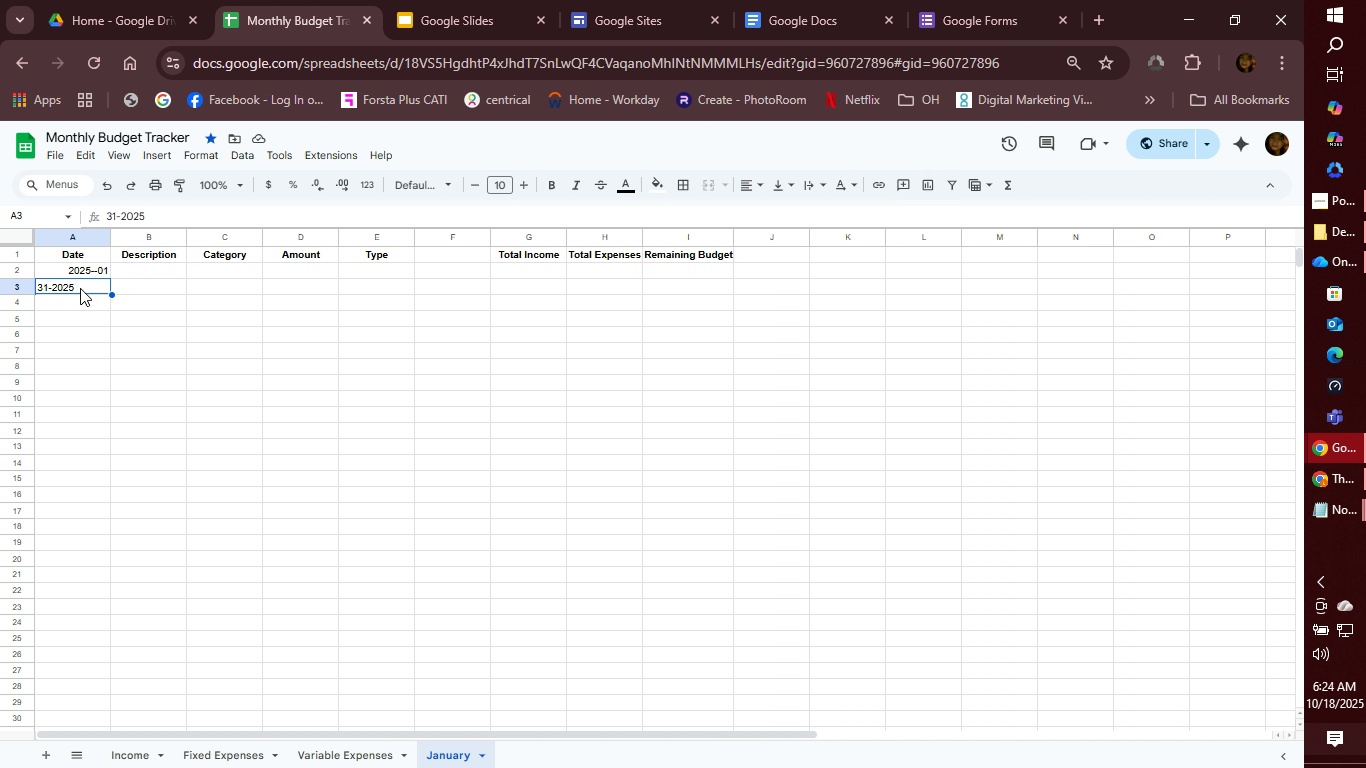 
left_click([80, 288])
 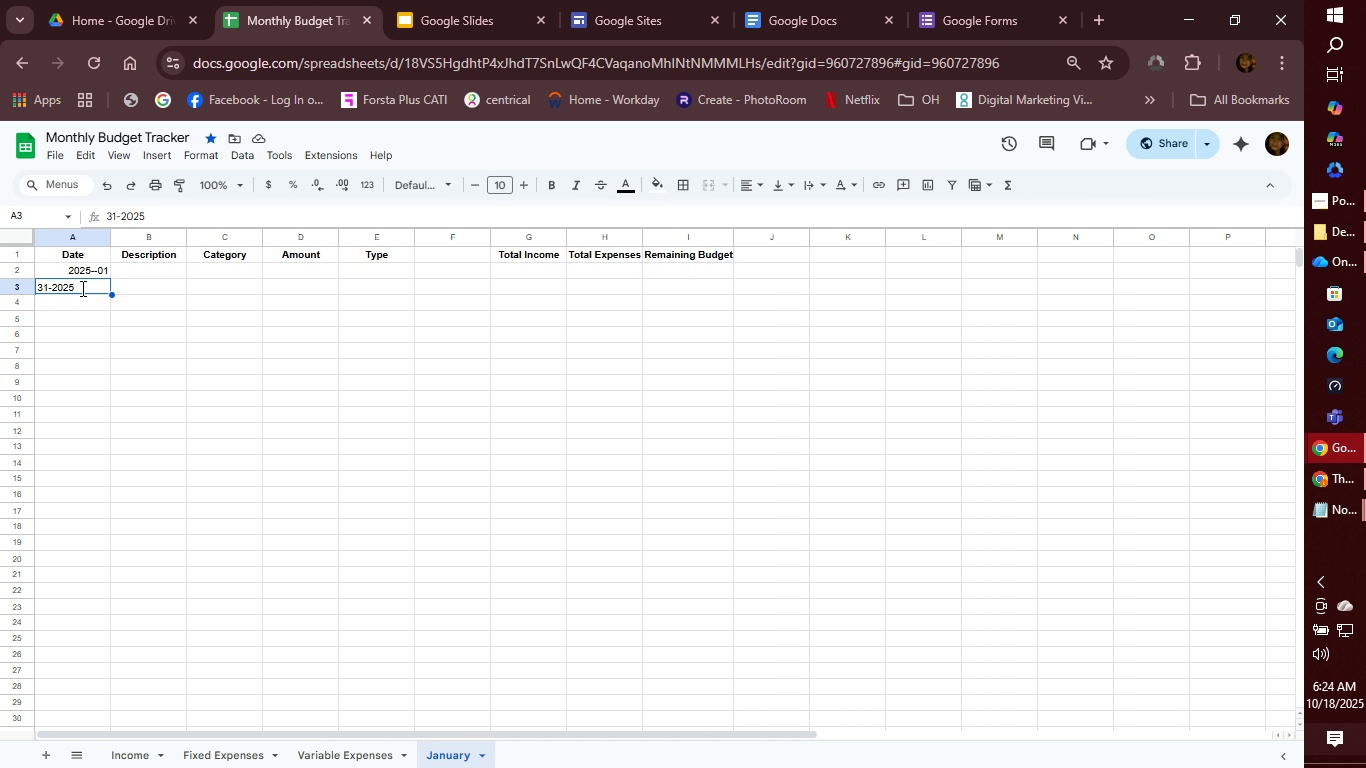 
double_click([81, 288])
 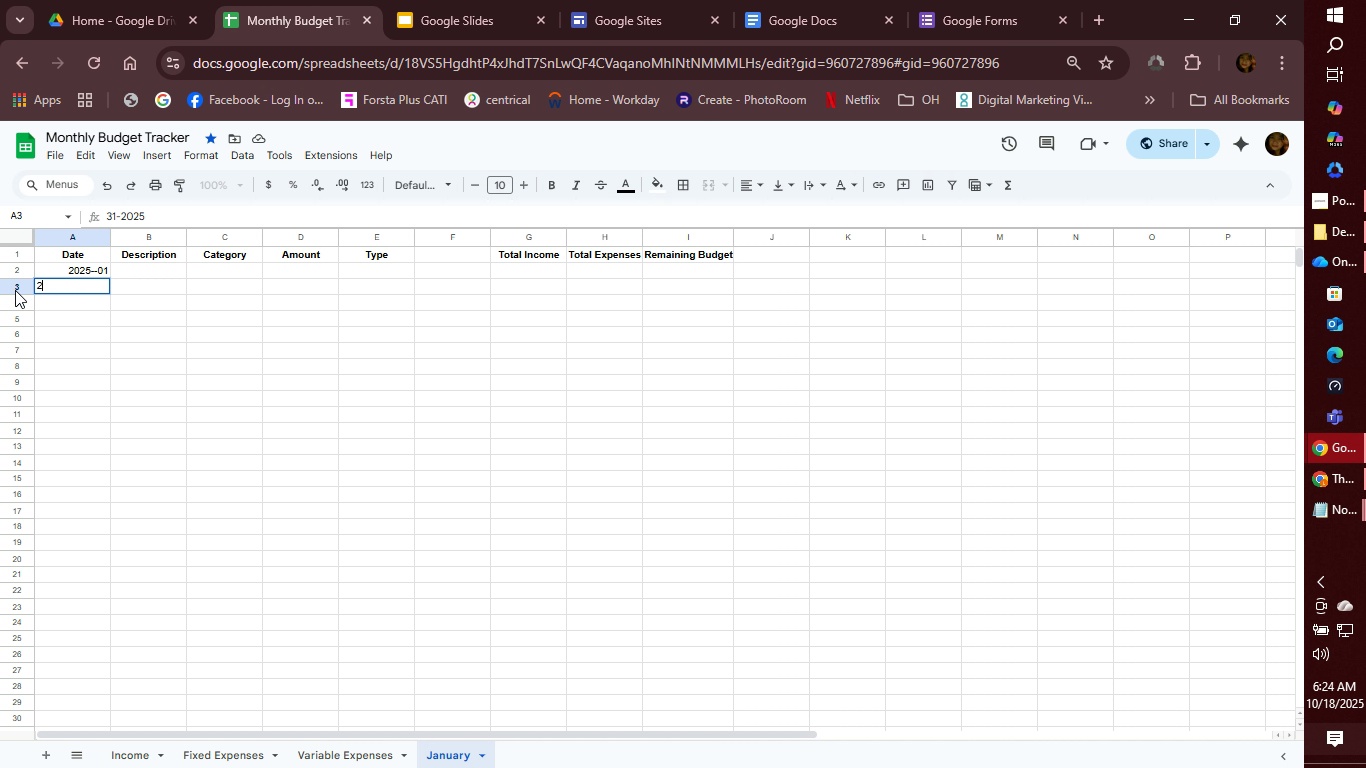 
type(2025-31)
 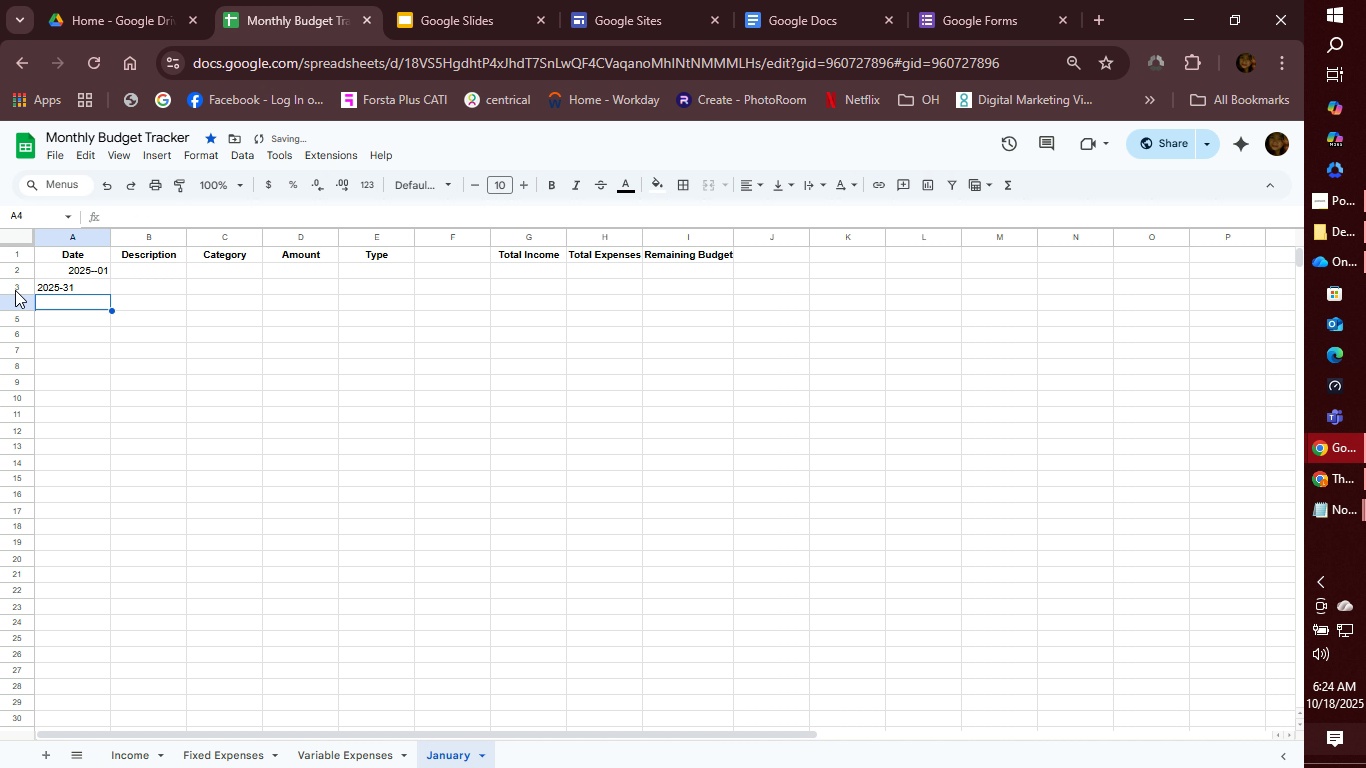 
key(Enter)
 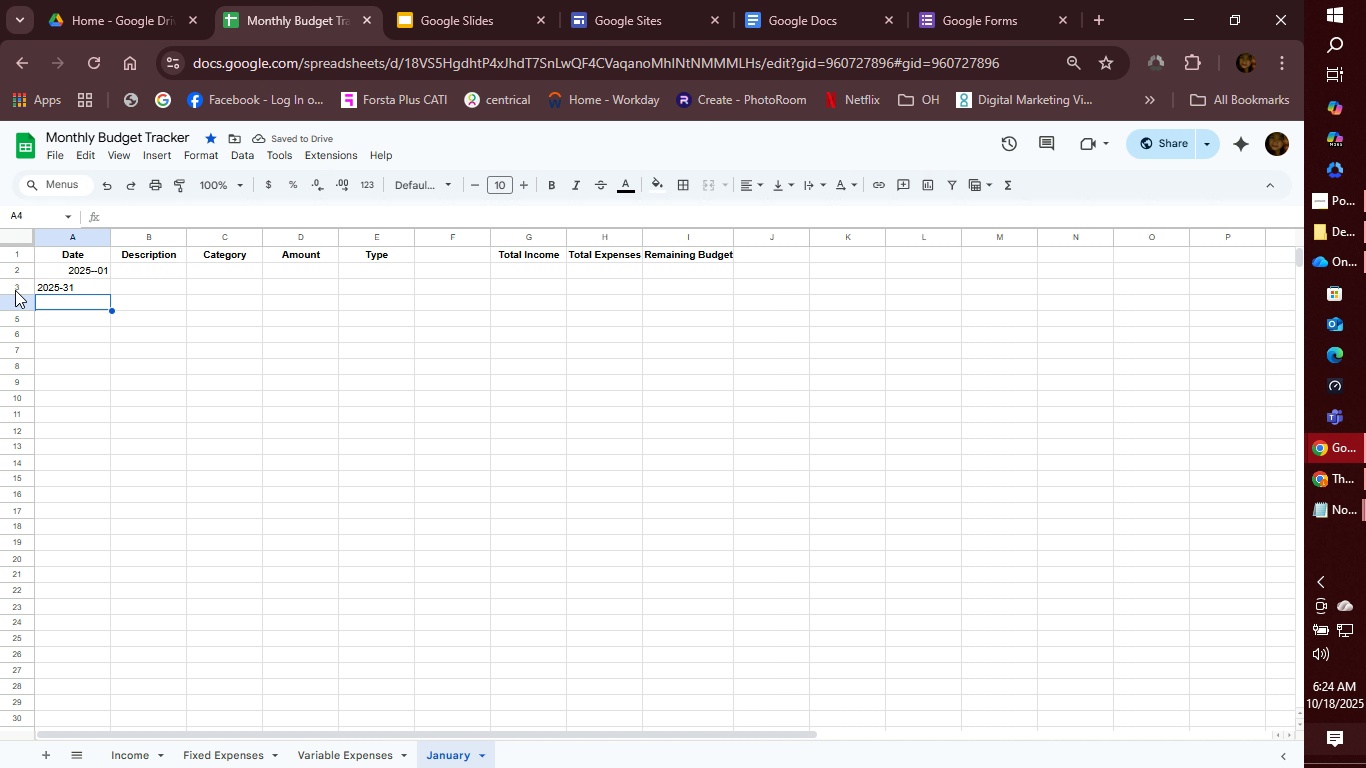 
key(ArrowUp)
 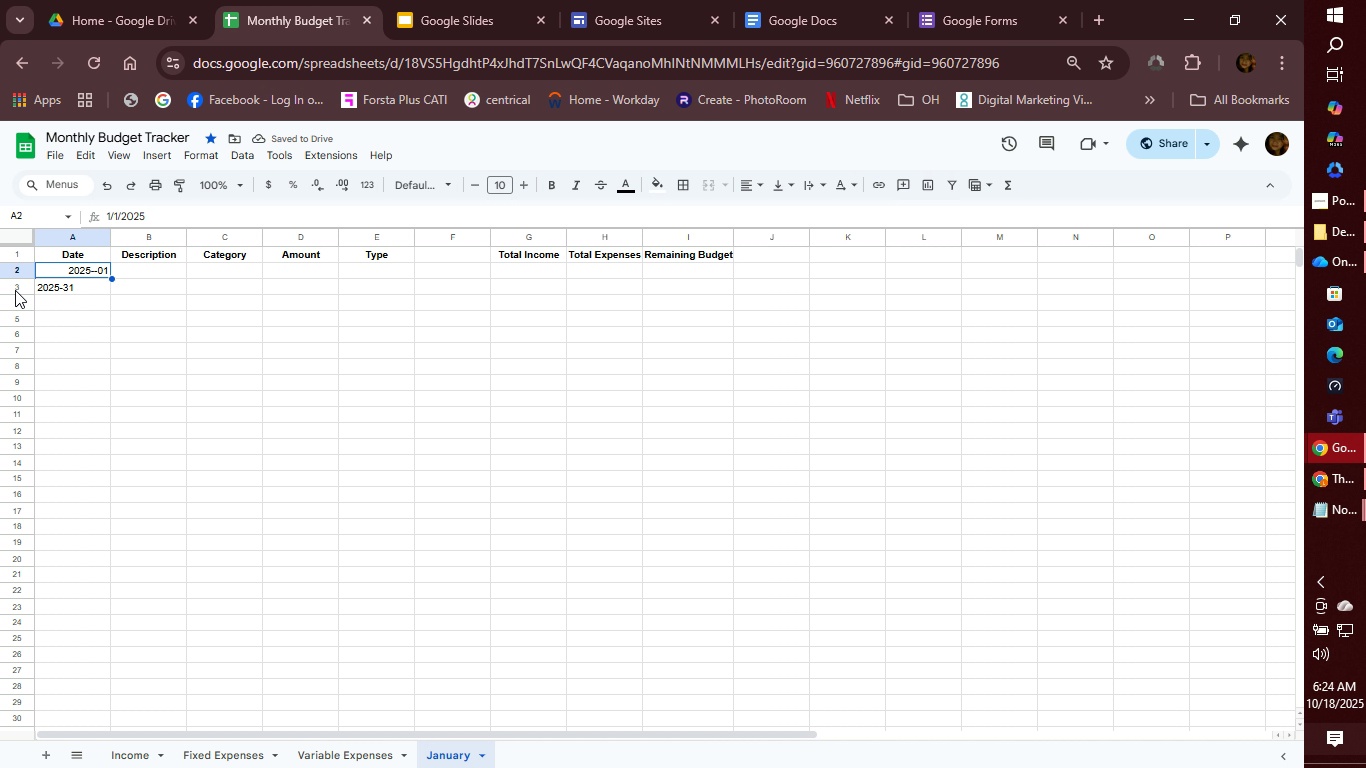 
key(ArrowUp)
 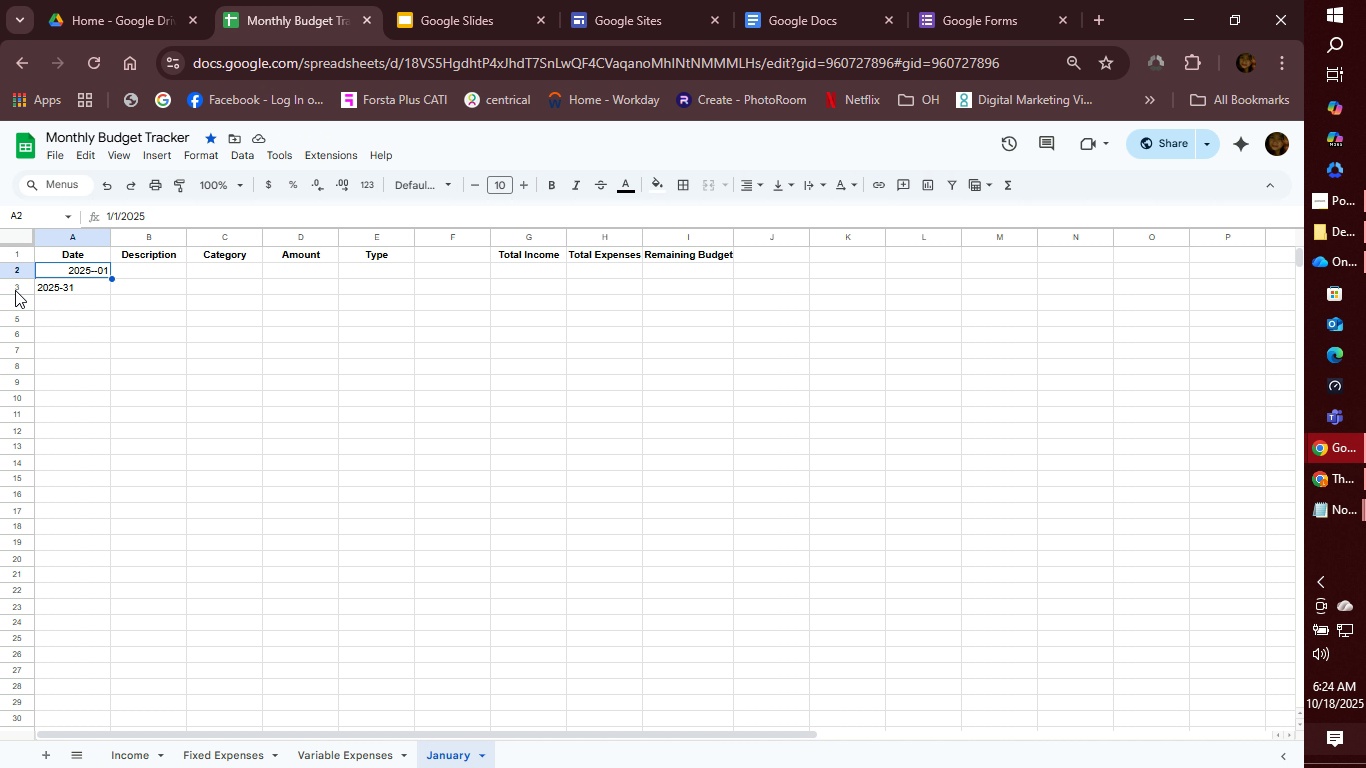 
key(ArrowDown)
 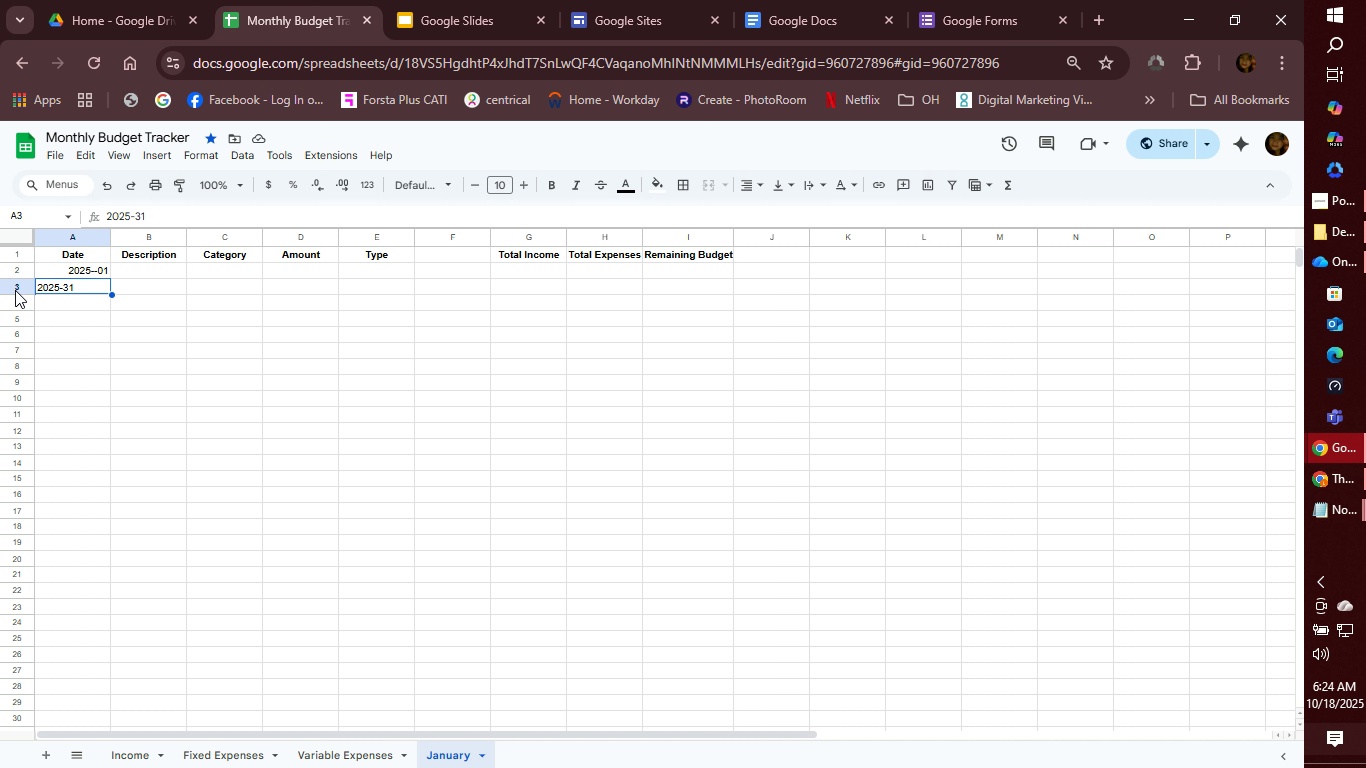 
key(ArrowDown)
 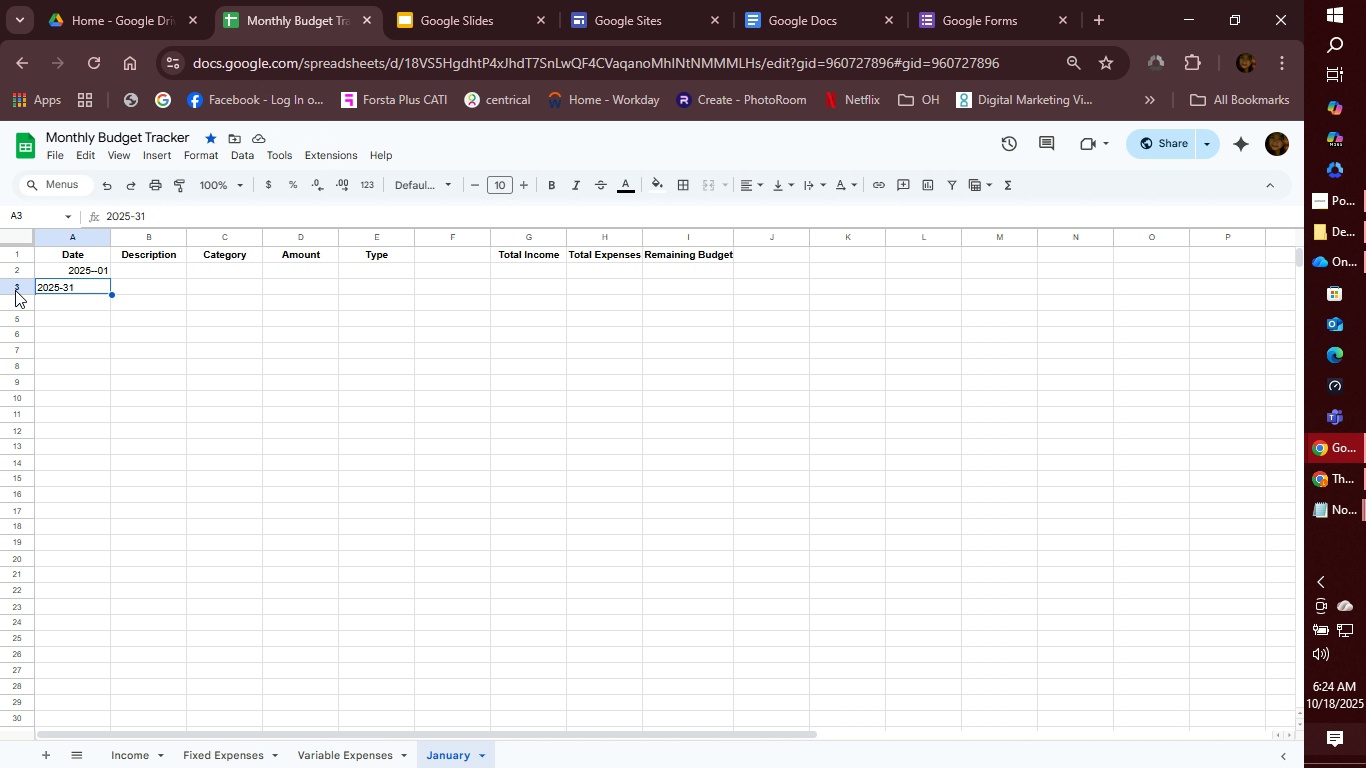 
key(ArrowUp)
 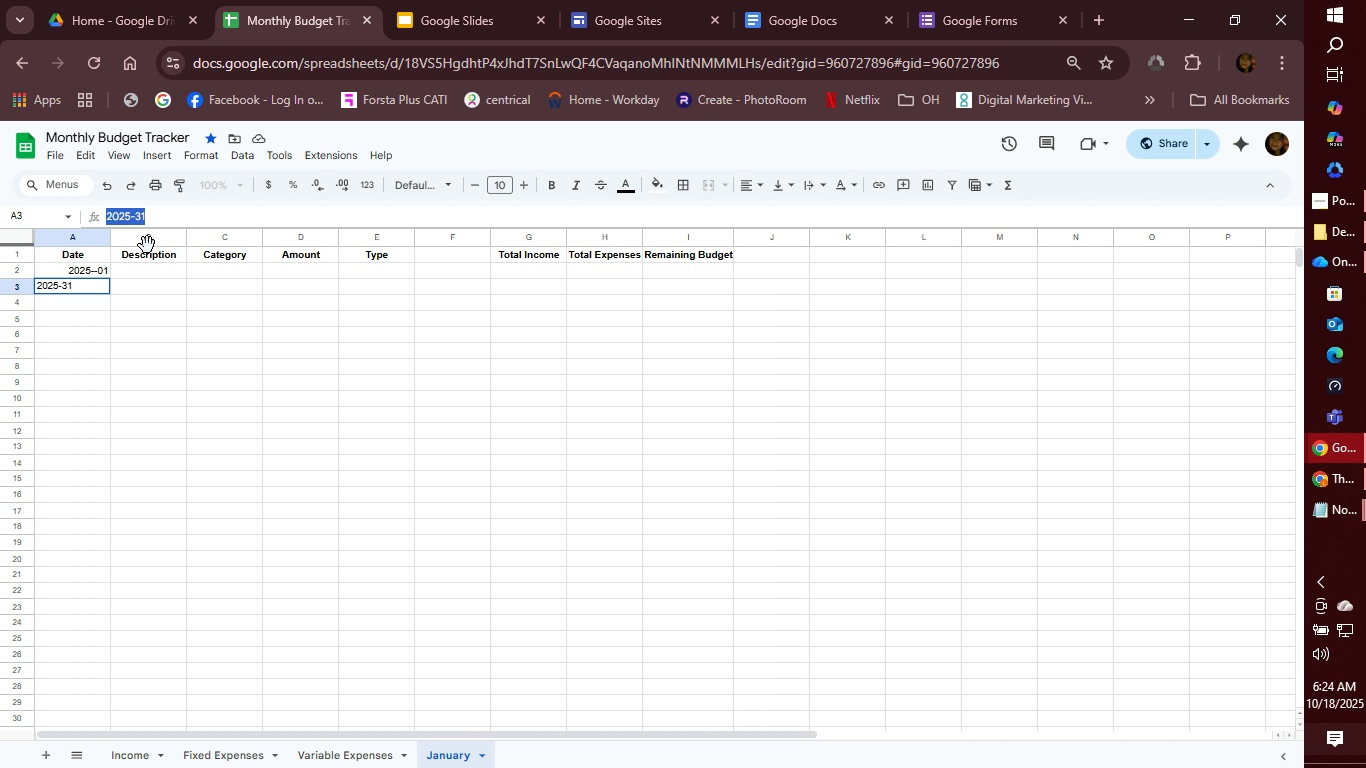 
type(1/31/2025)
 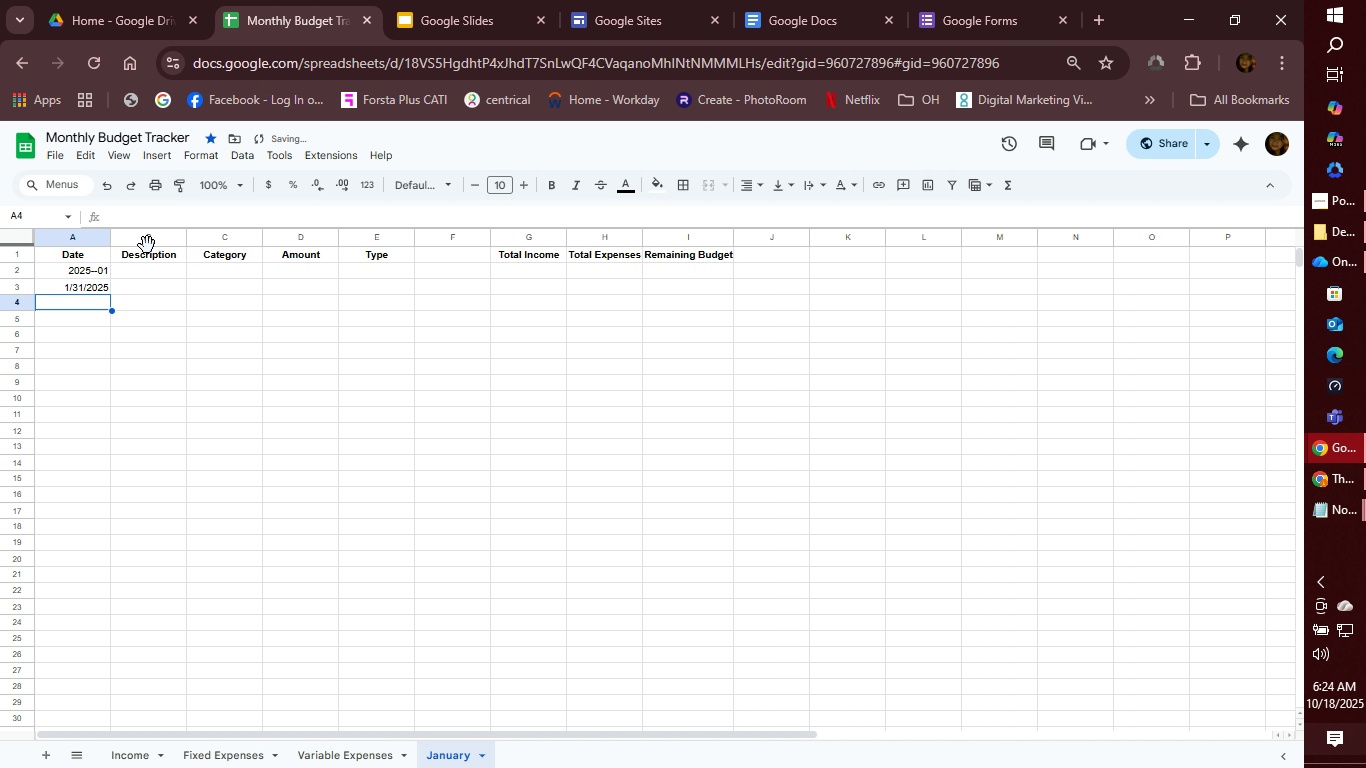 
key(Enter)
 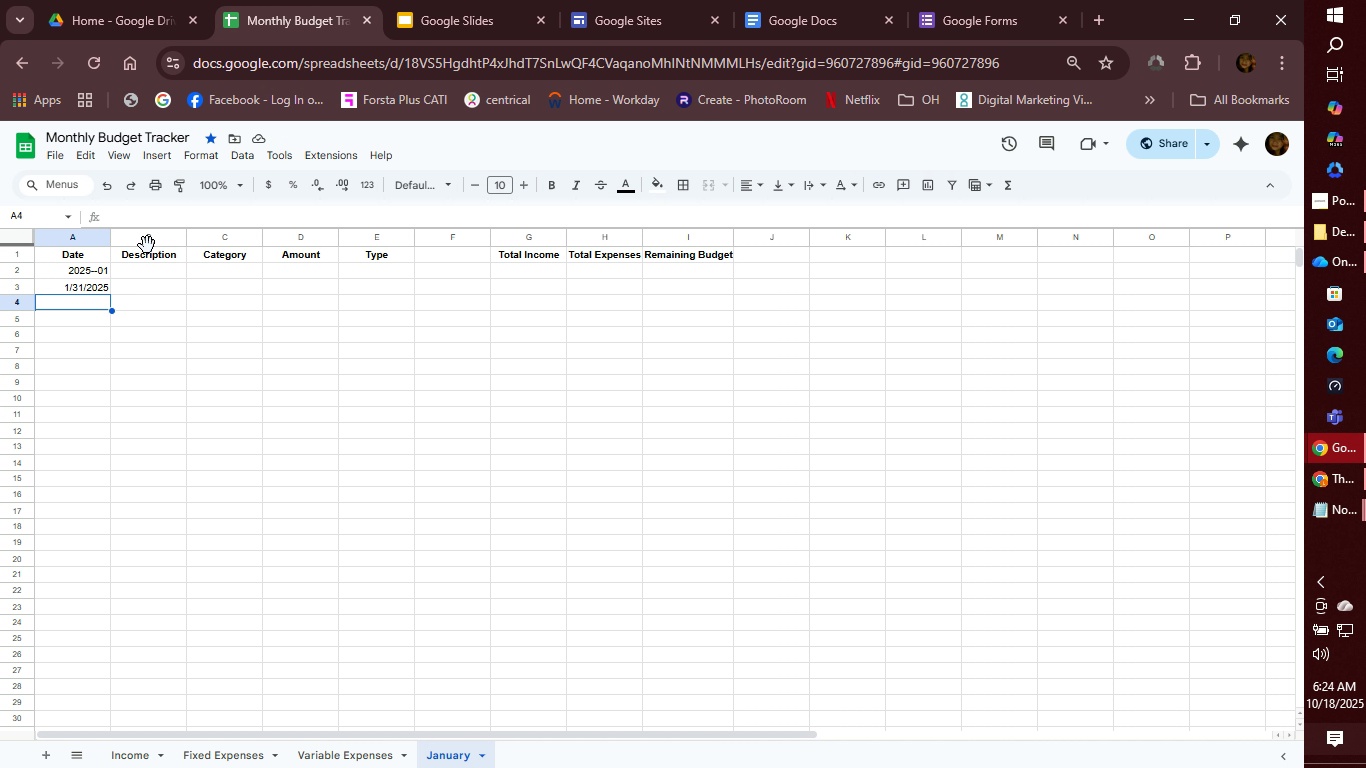 
wait(9.41)
 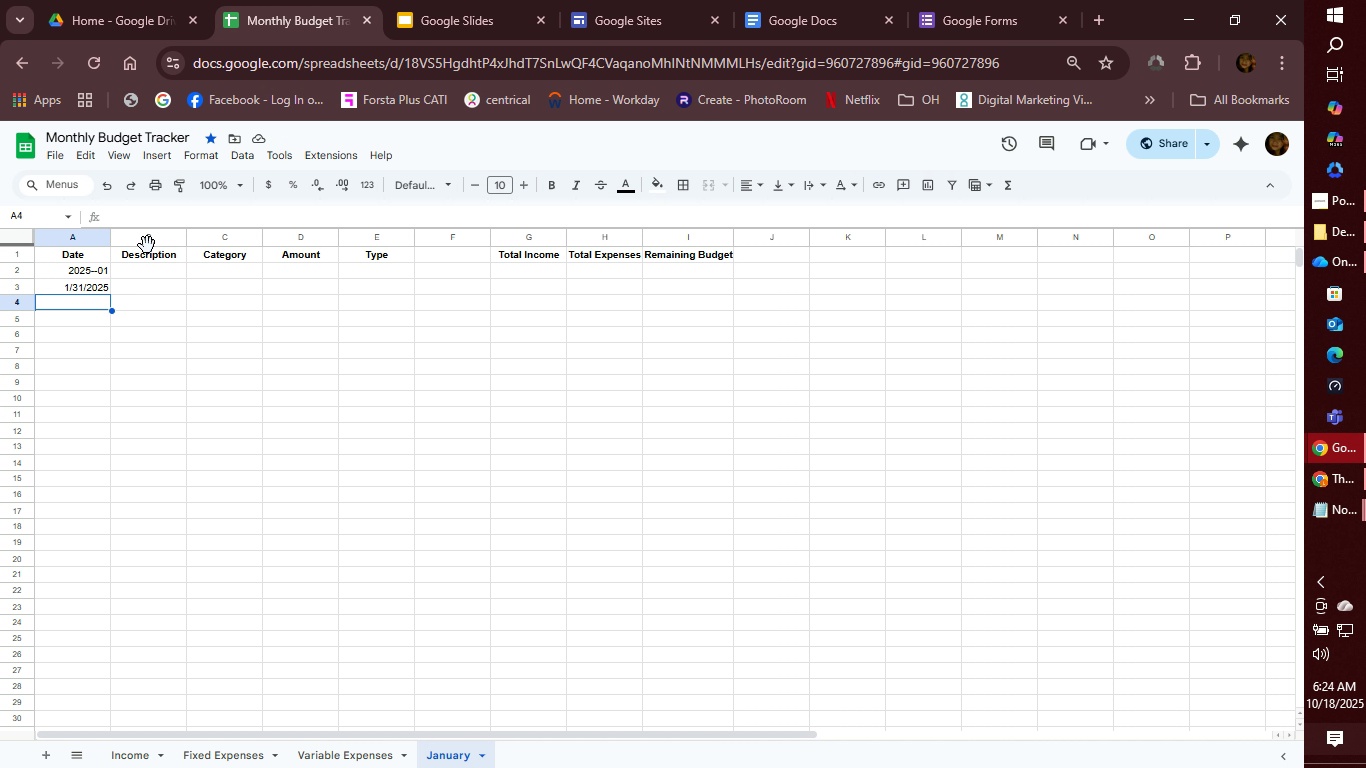 
left_click([73, 289])
 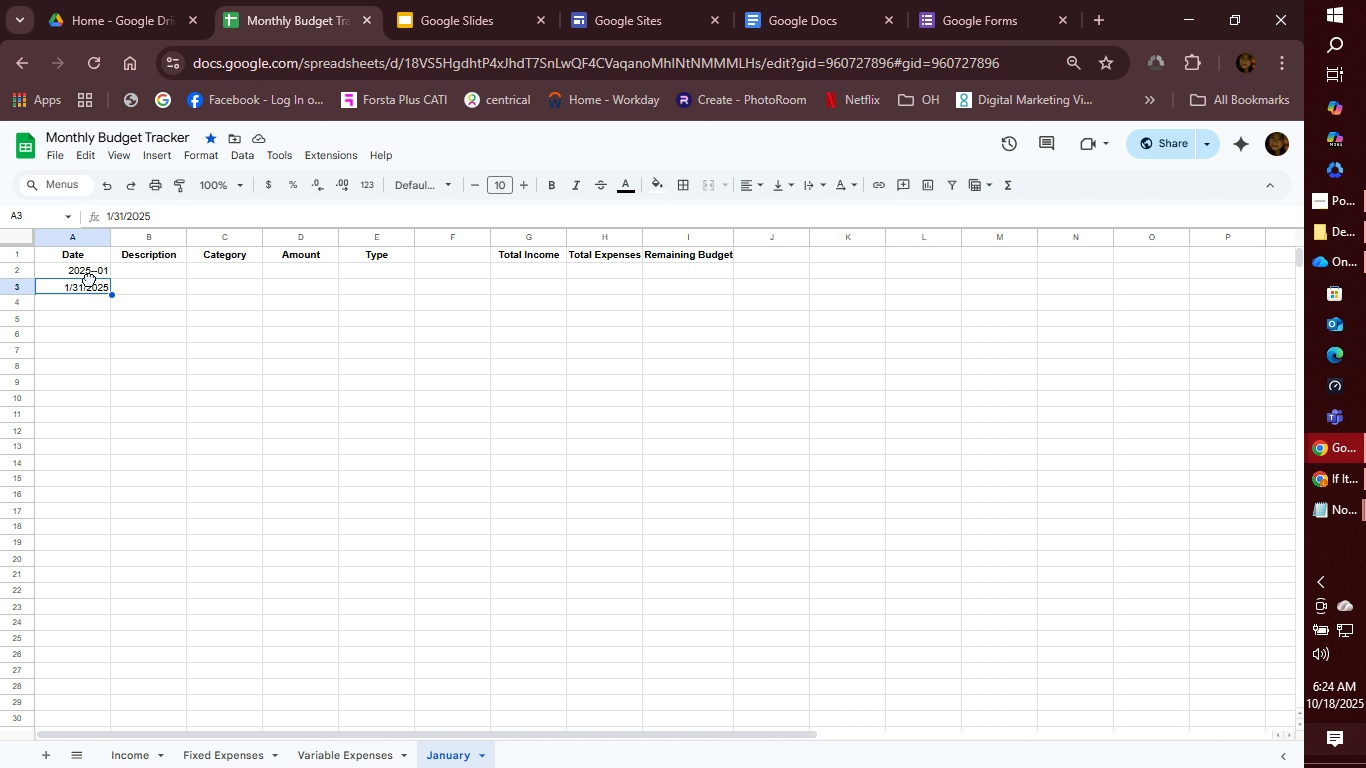 
left_click([89, 279])
 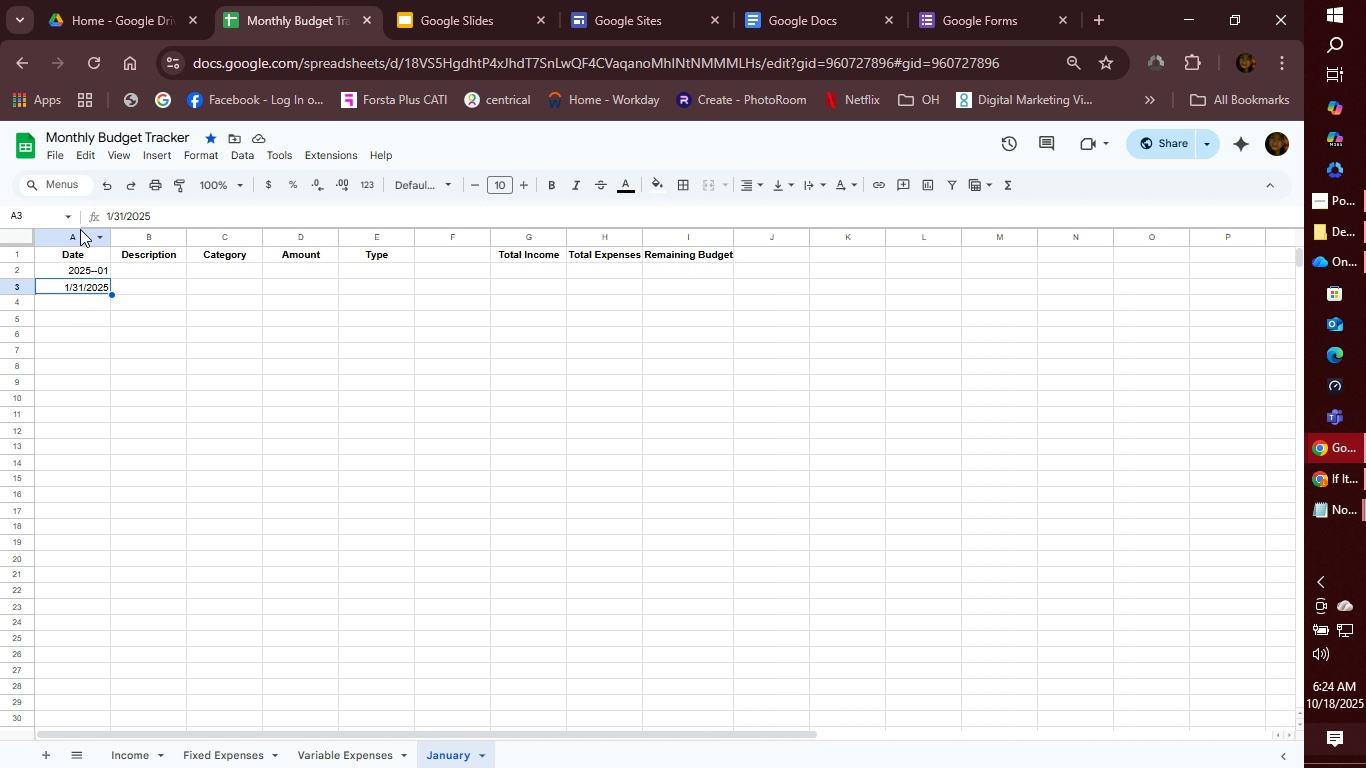 
left_click([79, 235])
 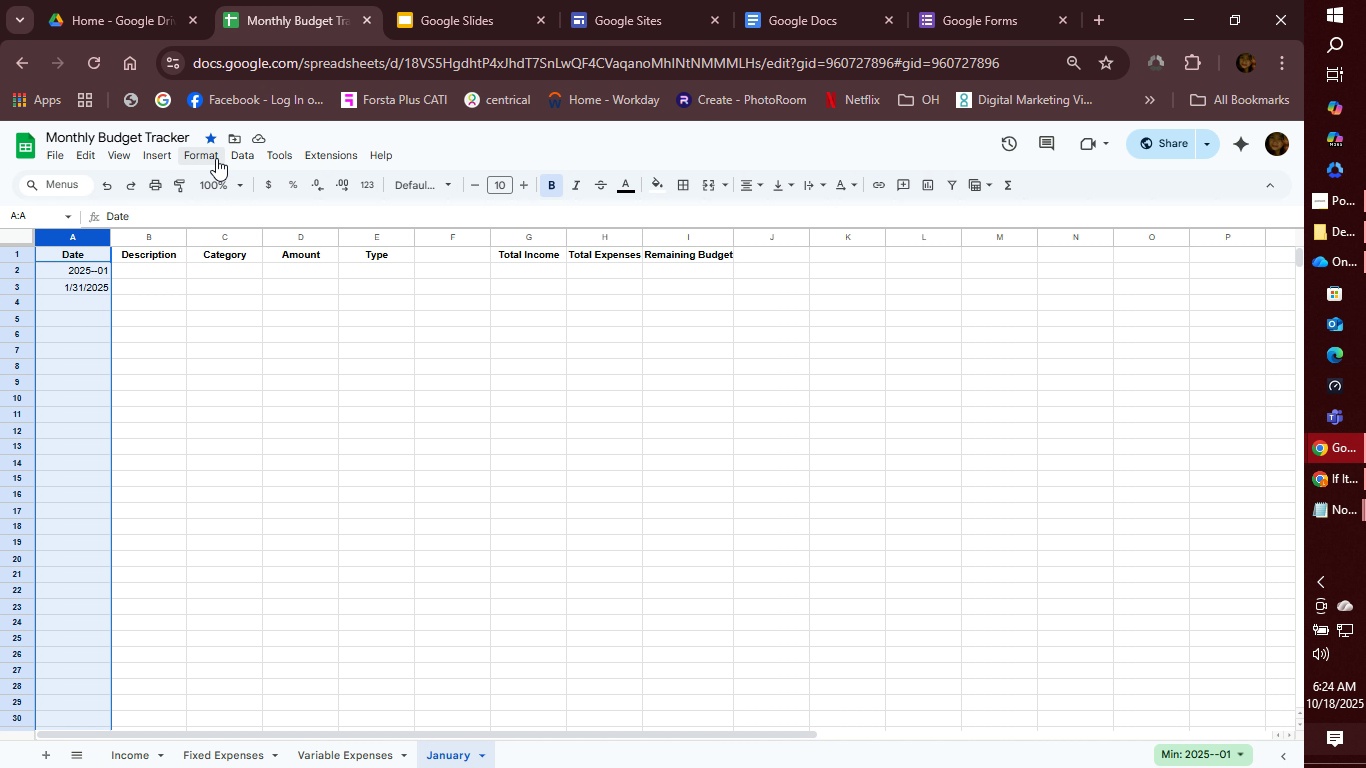 
left_click([216, 158])
 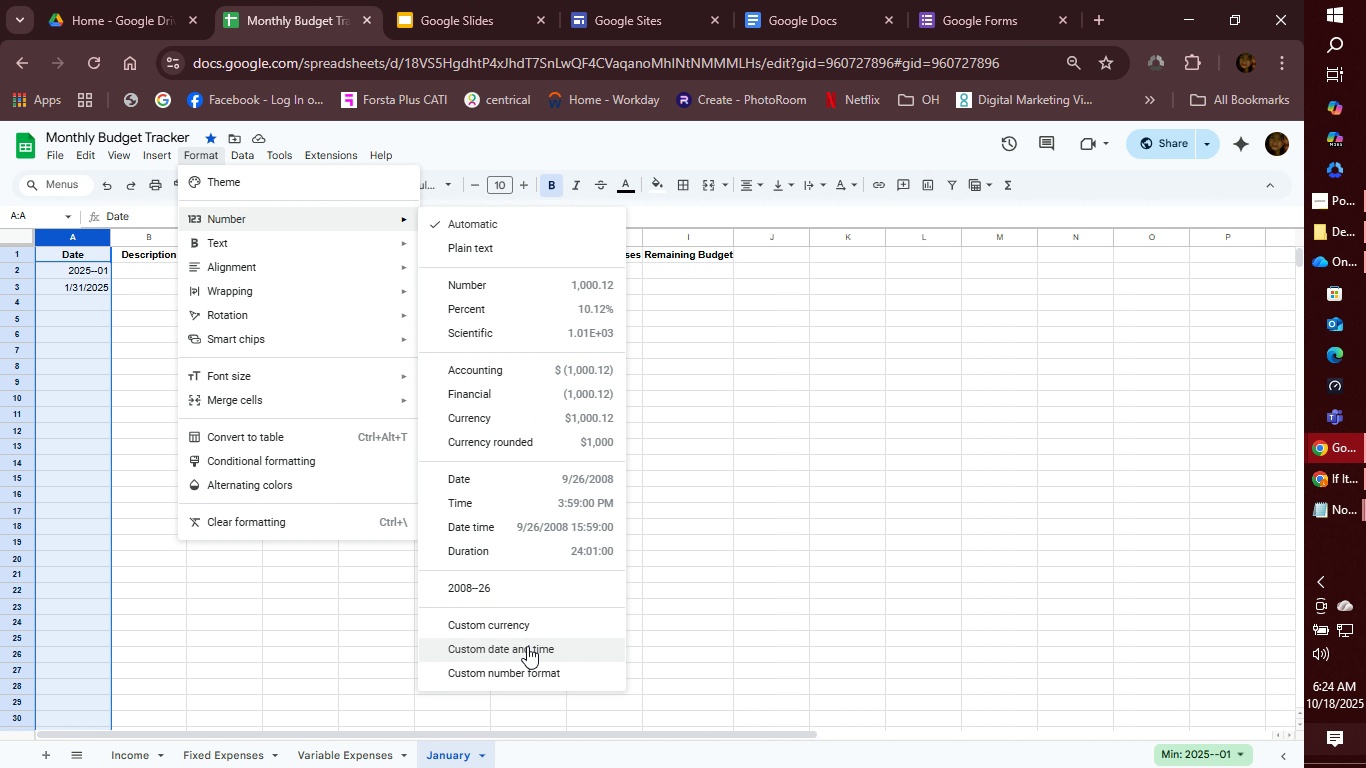 
left_click([540, 645])
 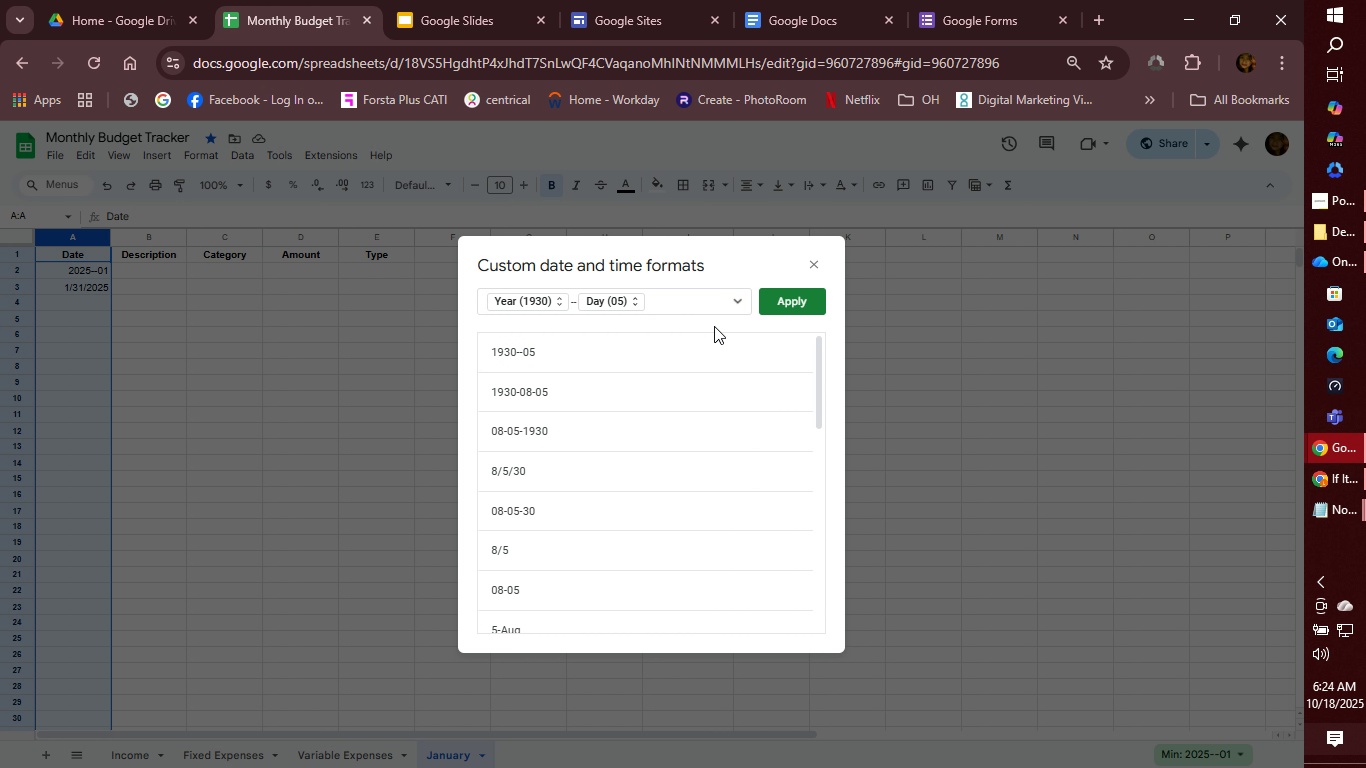 
double_click([698, 358])
 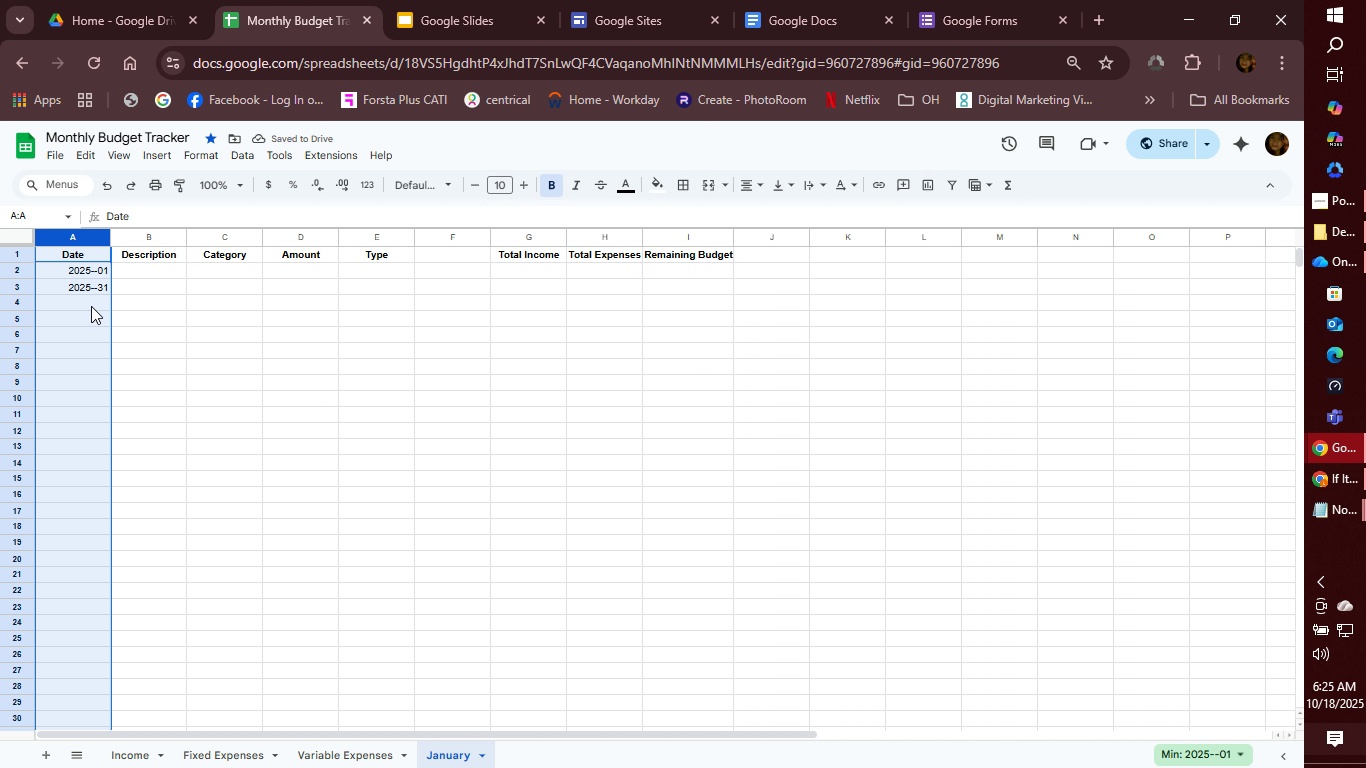 
left_click([91, 306])
 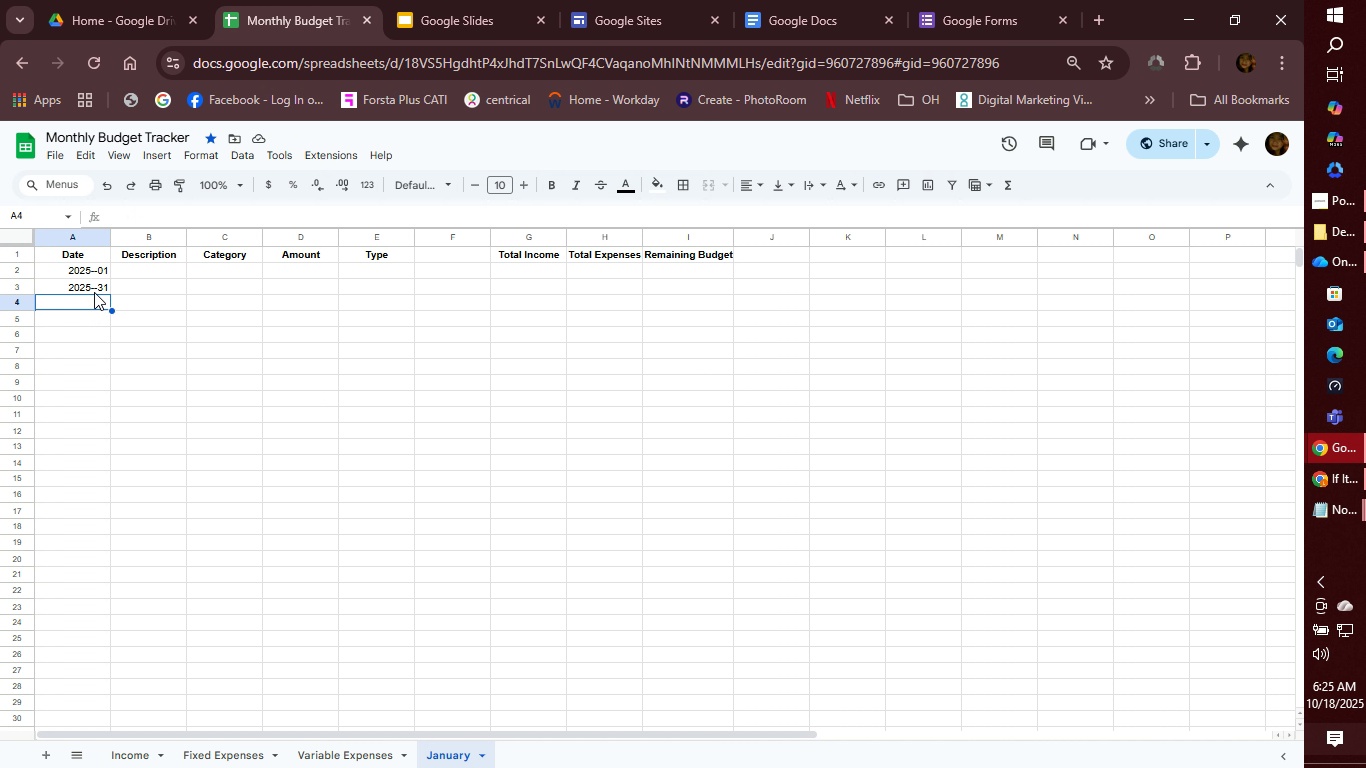 
left_click([94, 288])
 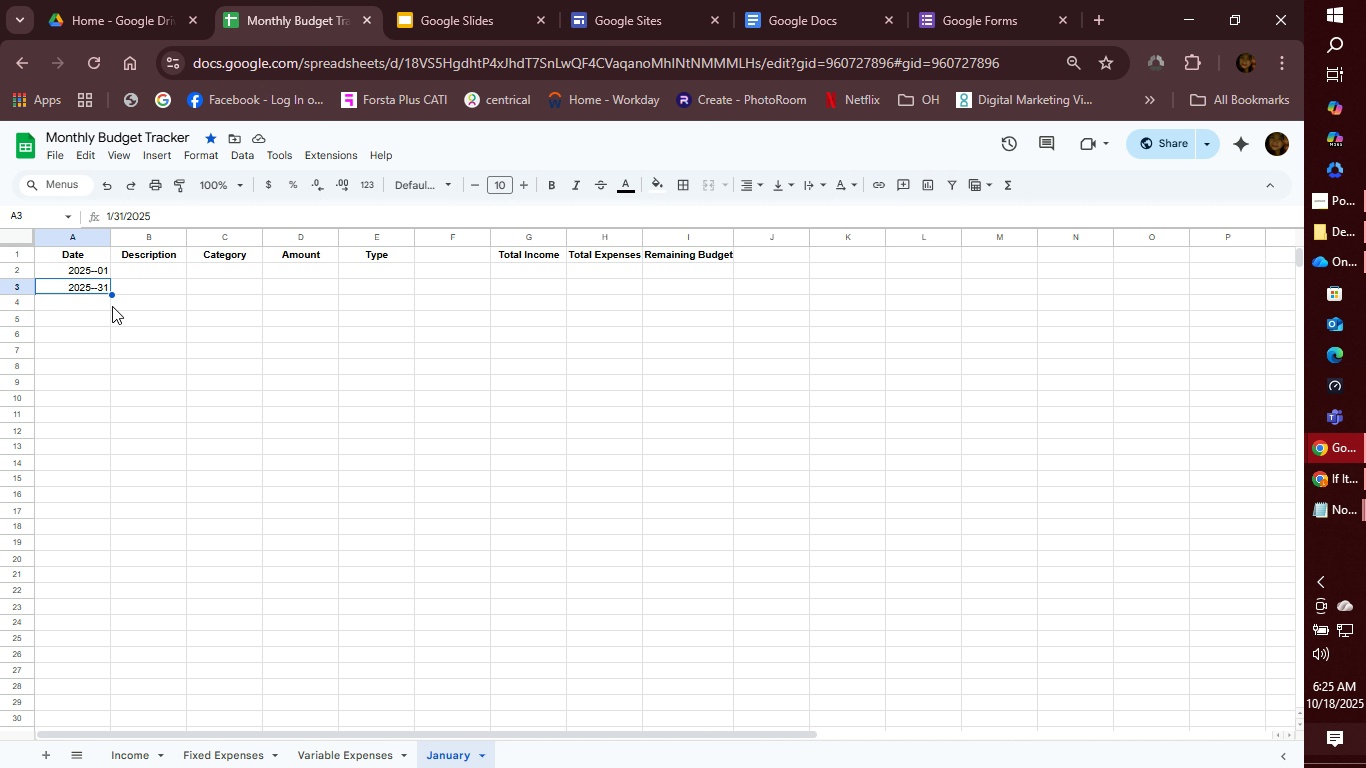 
key(Backspace)
 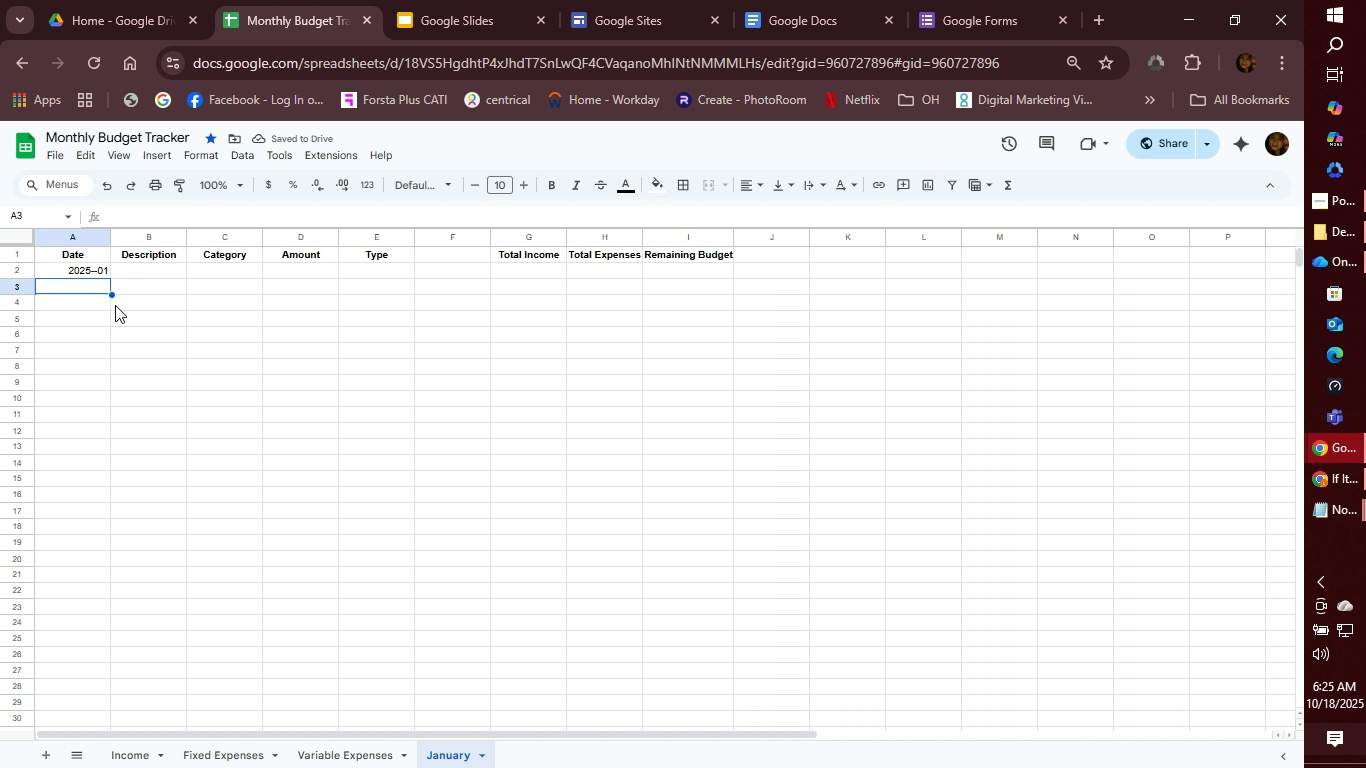 
left_click([93, 273])
 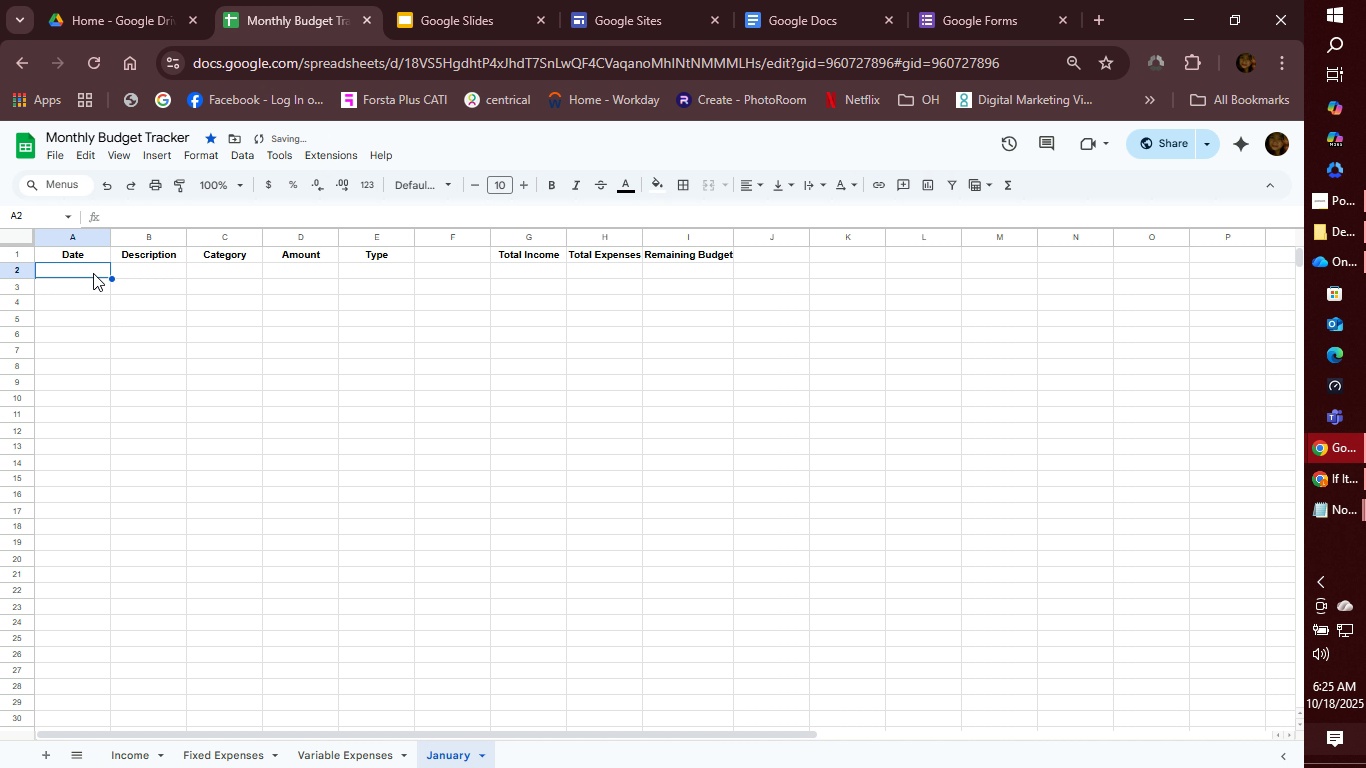 
key(Backspace)
 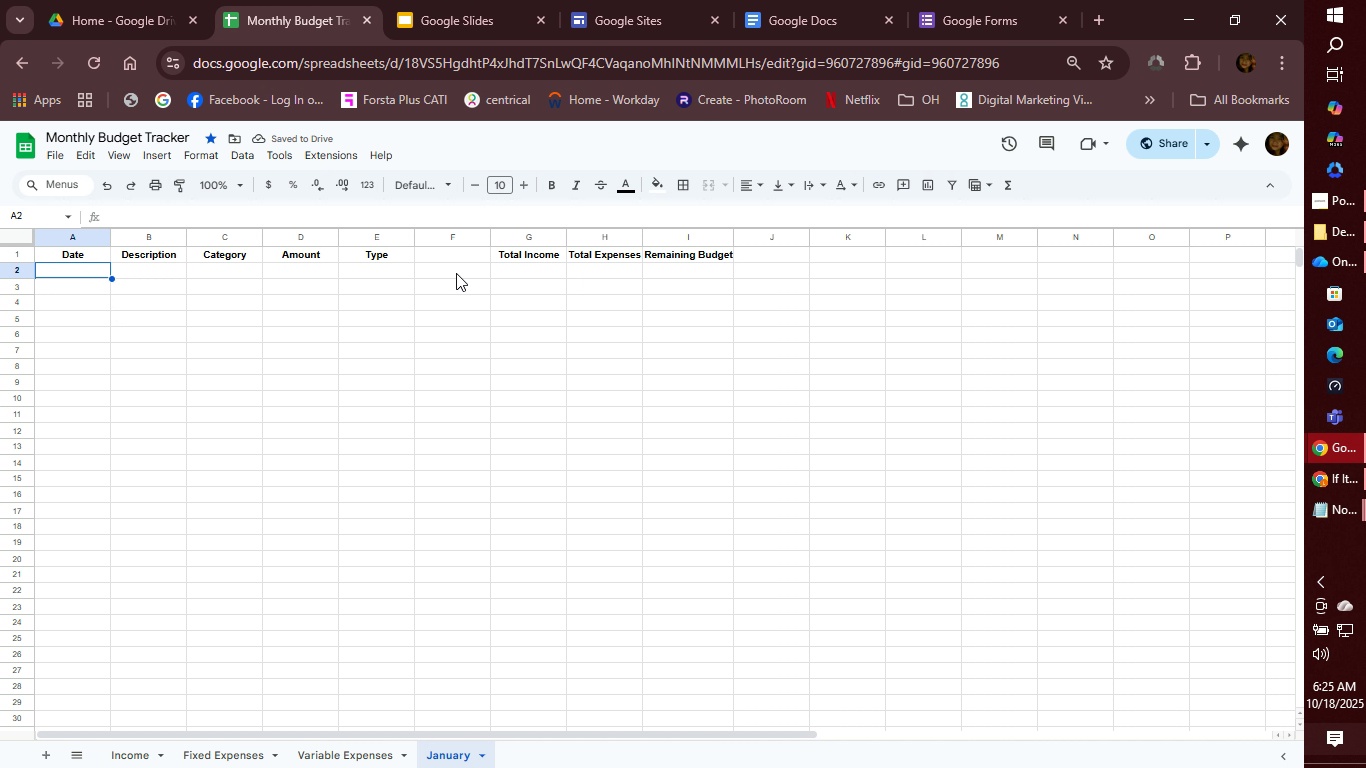 
left_click([144, 269])
 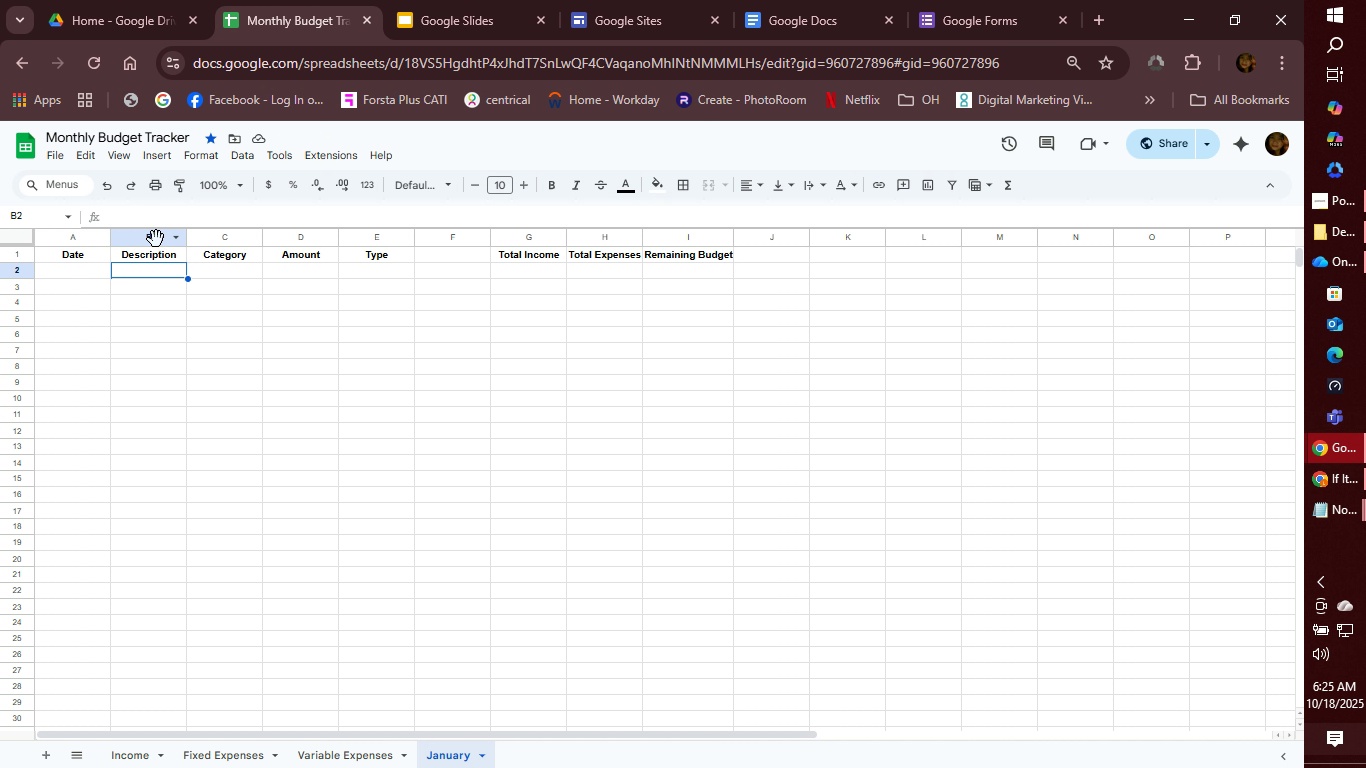 
left_click([156, 239])
 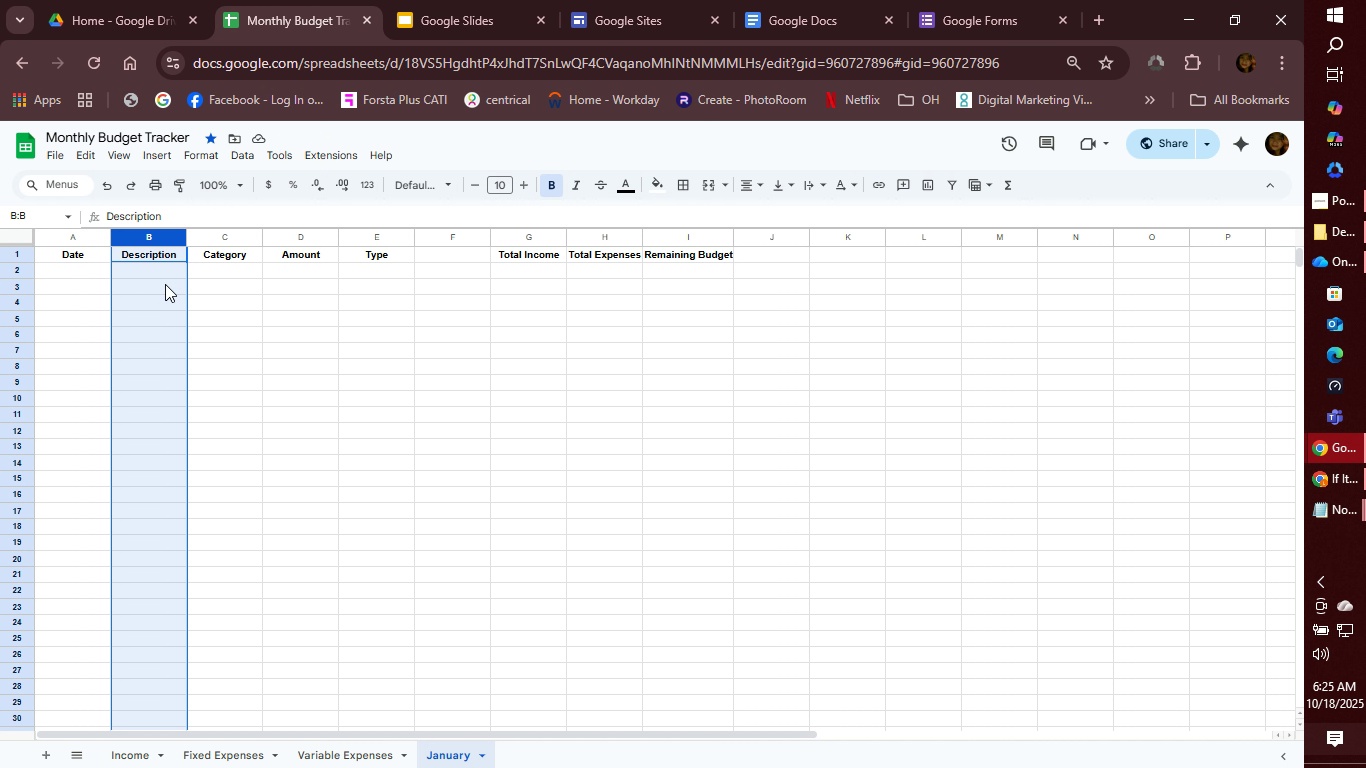 
wait(5.95)
 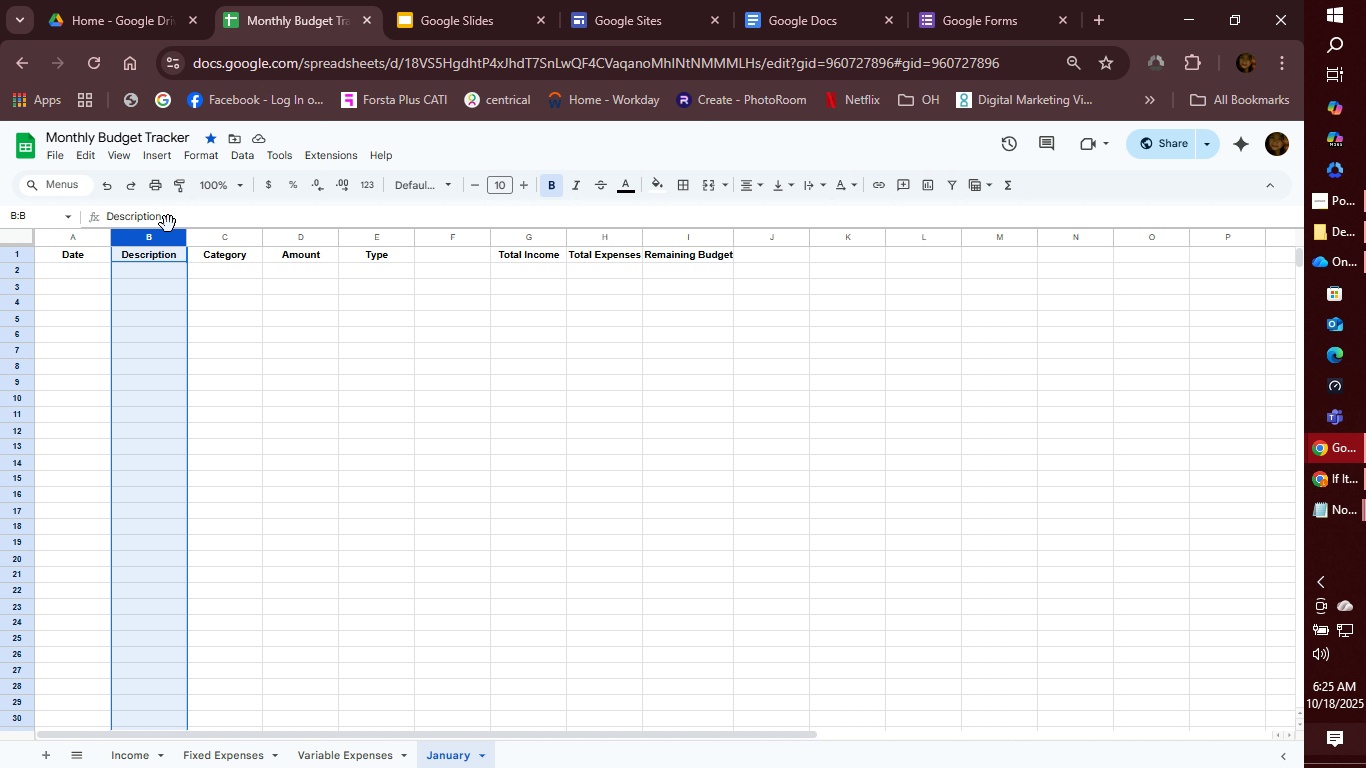 
hold_key(key=ControlLeft, duration=1.22)
left_click([172, 257])
 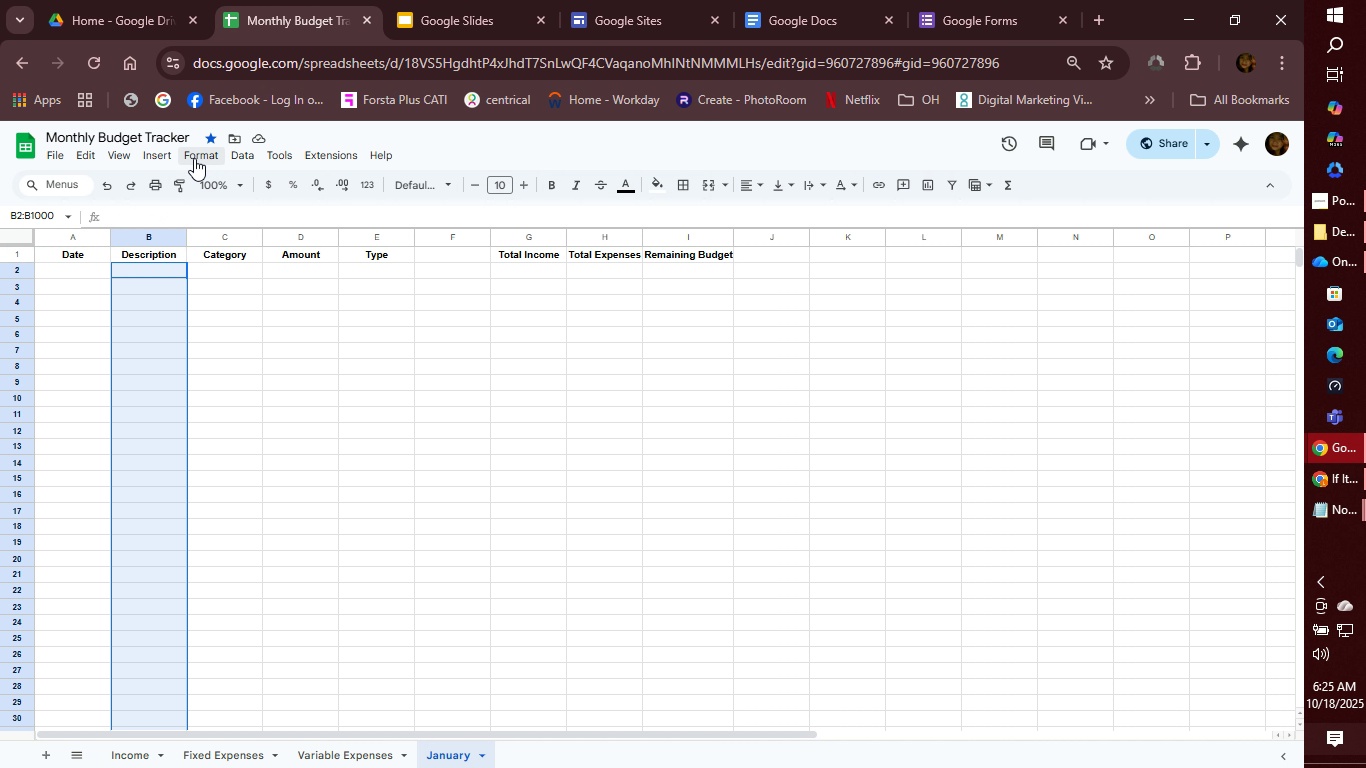 
left_click([194, 153])
 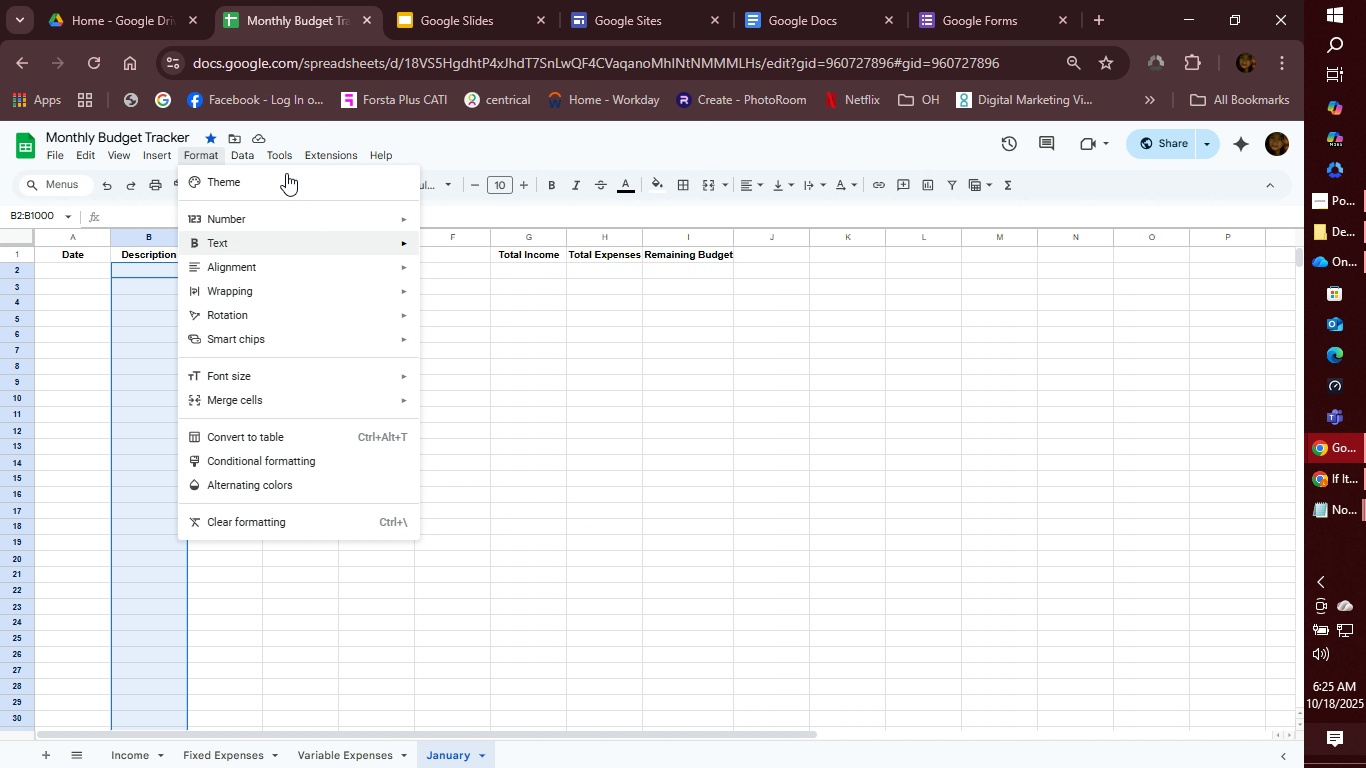 
left_click([237, 151])
 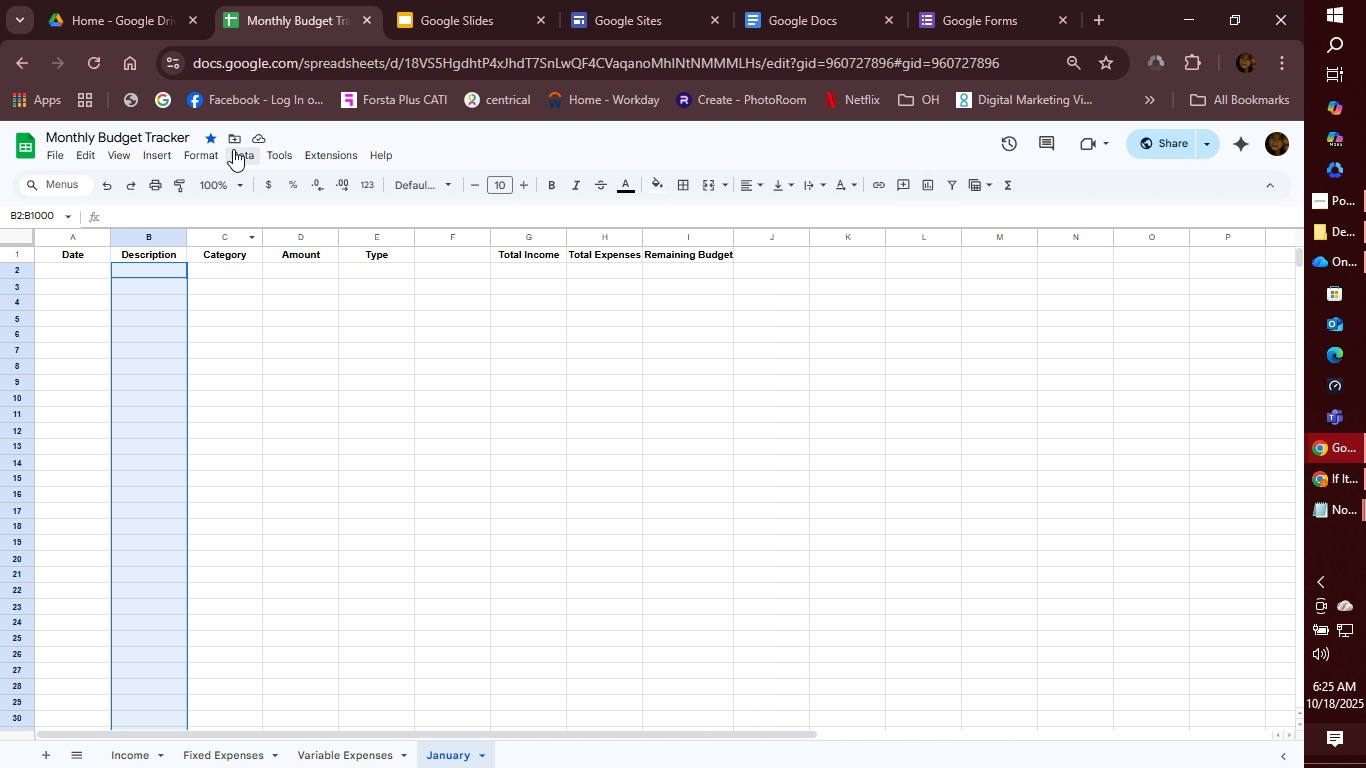 
left_click([234, 149])
 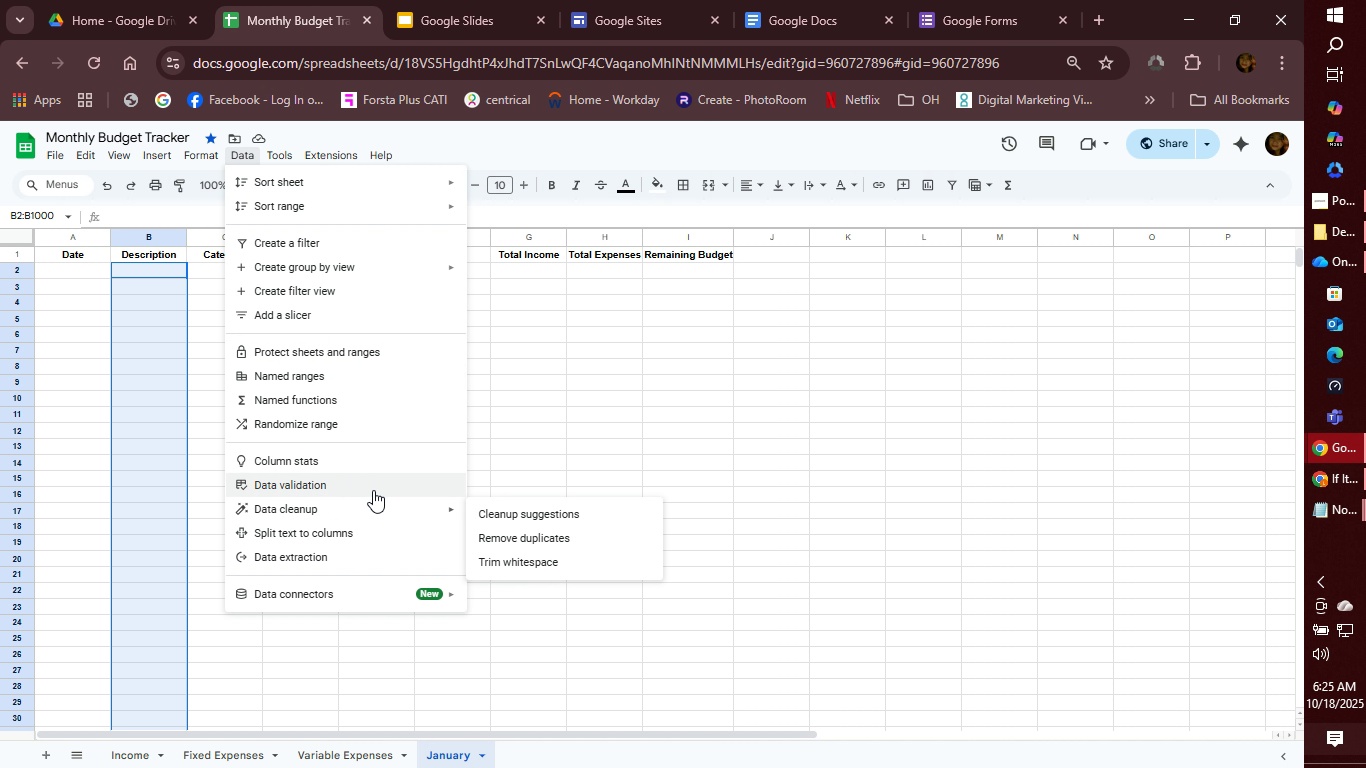 
left_click([373, 490])
 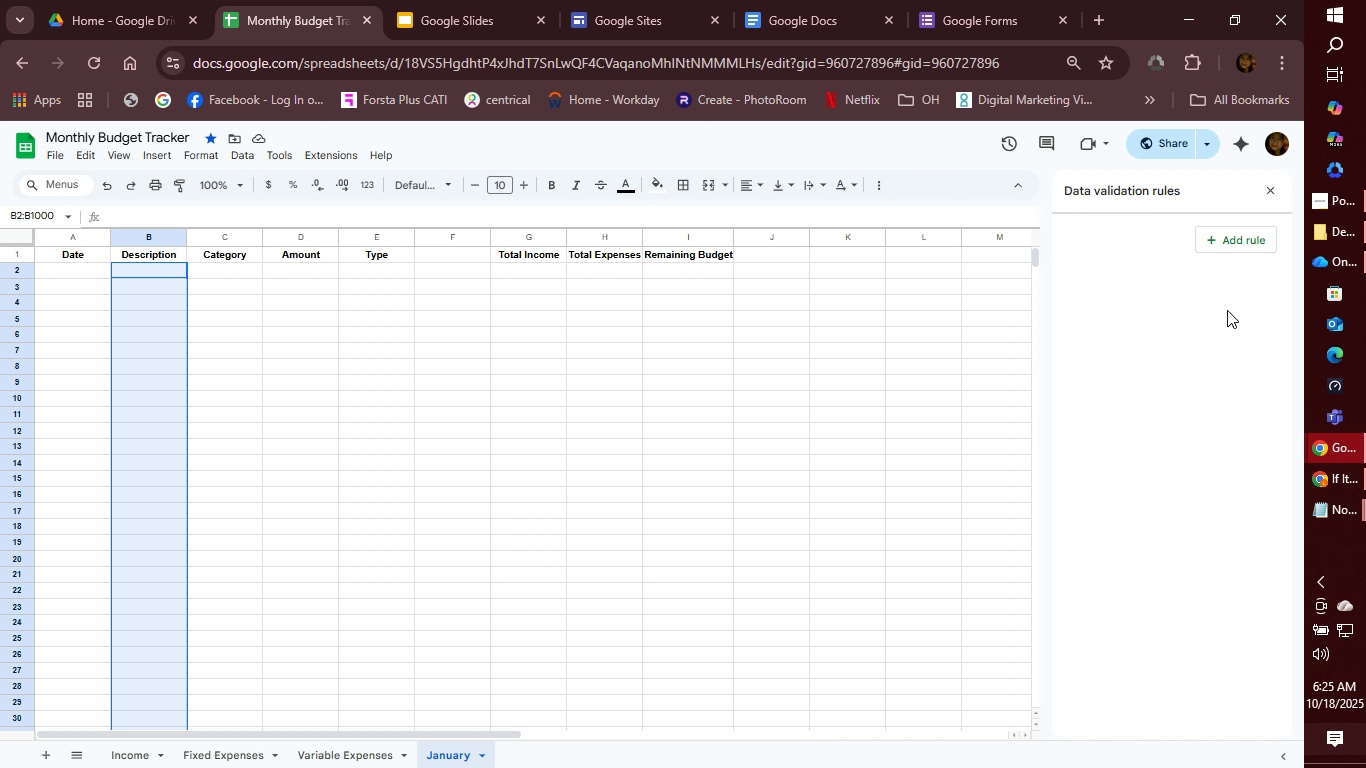 
left_click([1242, 239])
 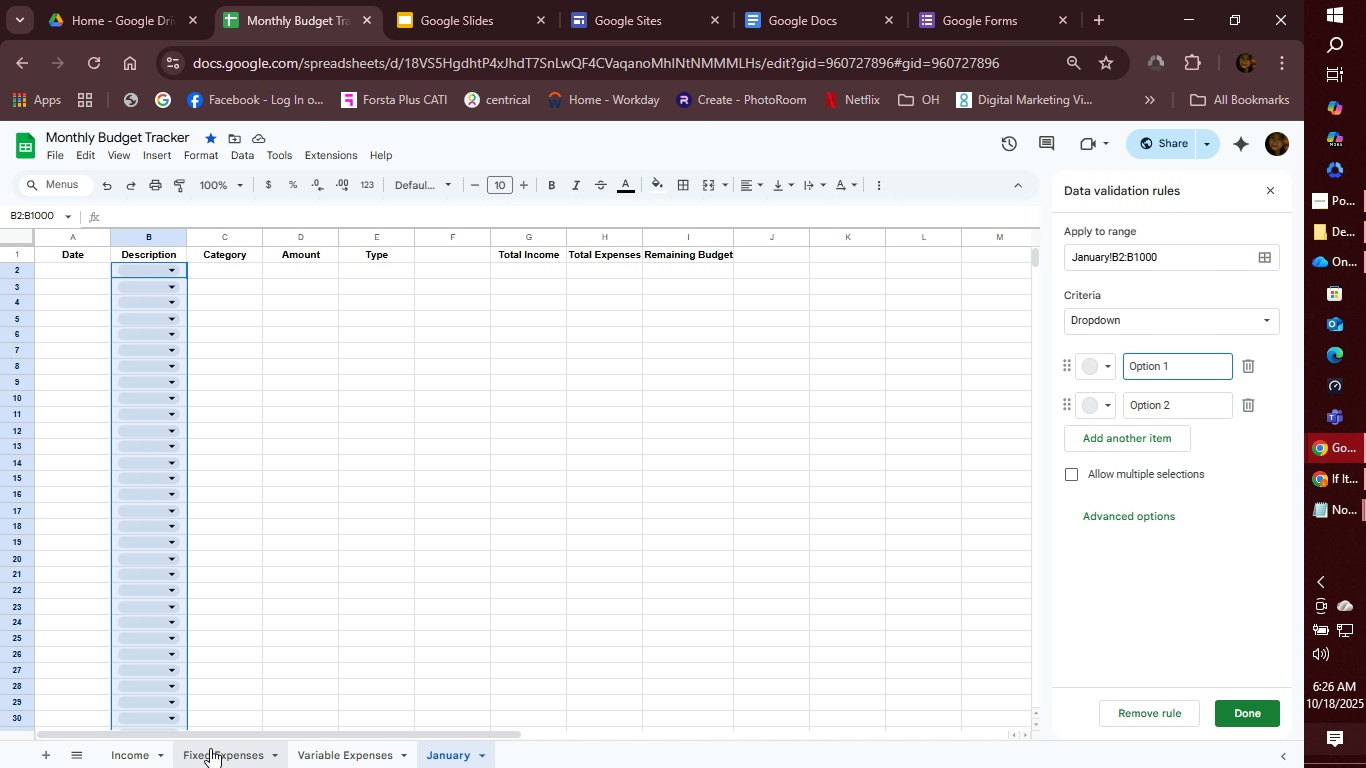 
wait(36.45)
 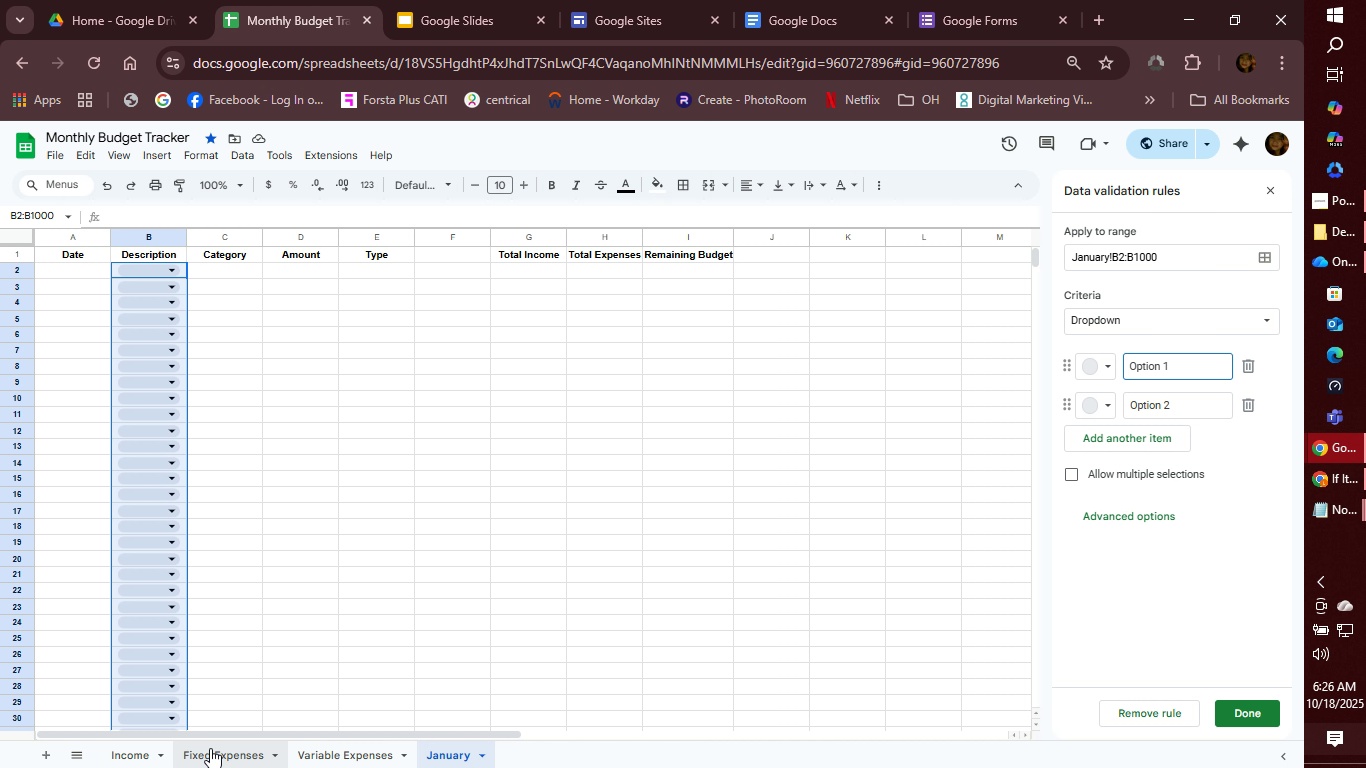 
hold_key(key=Backspace, duration=1.14)
 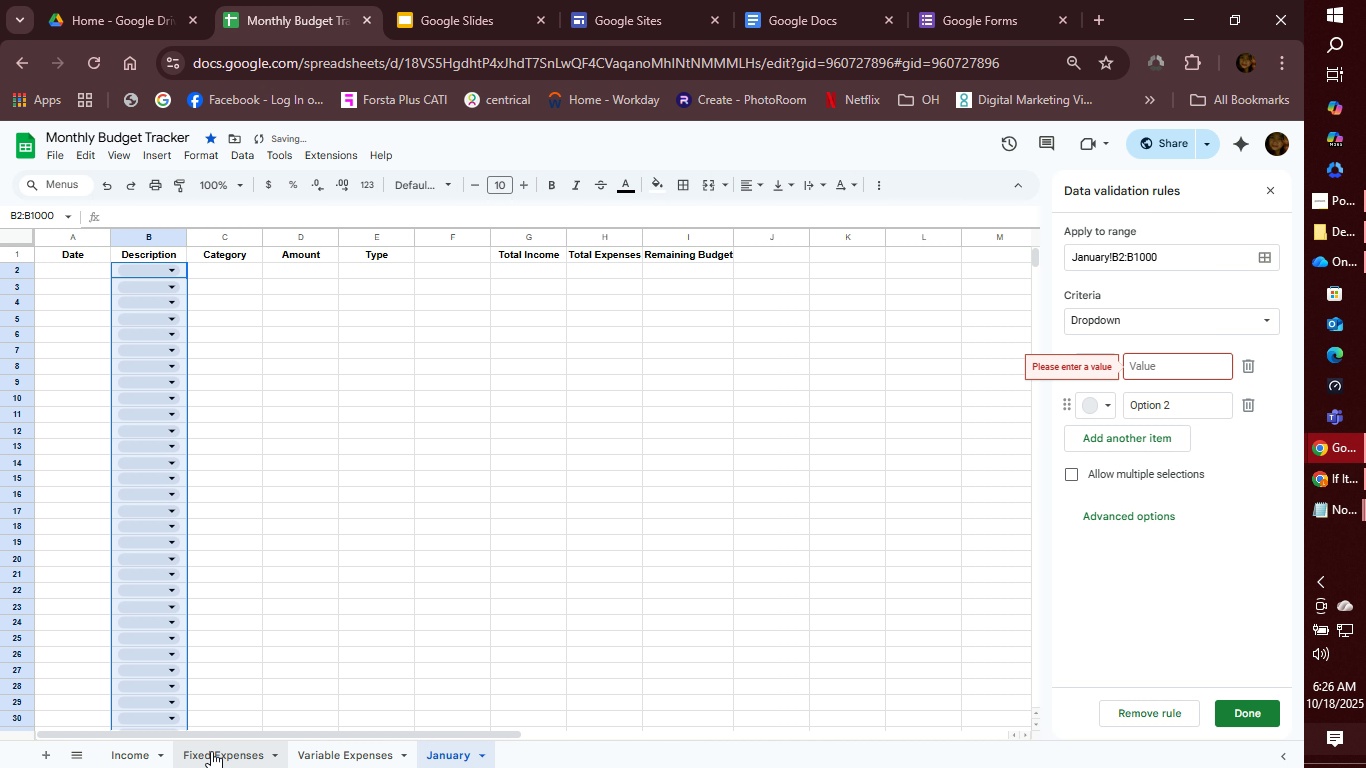 
type(Salary)
 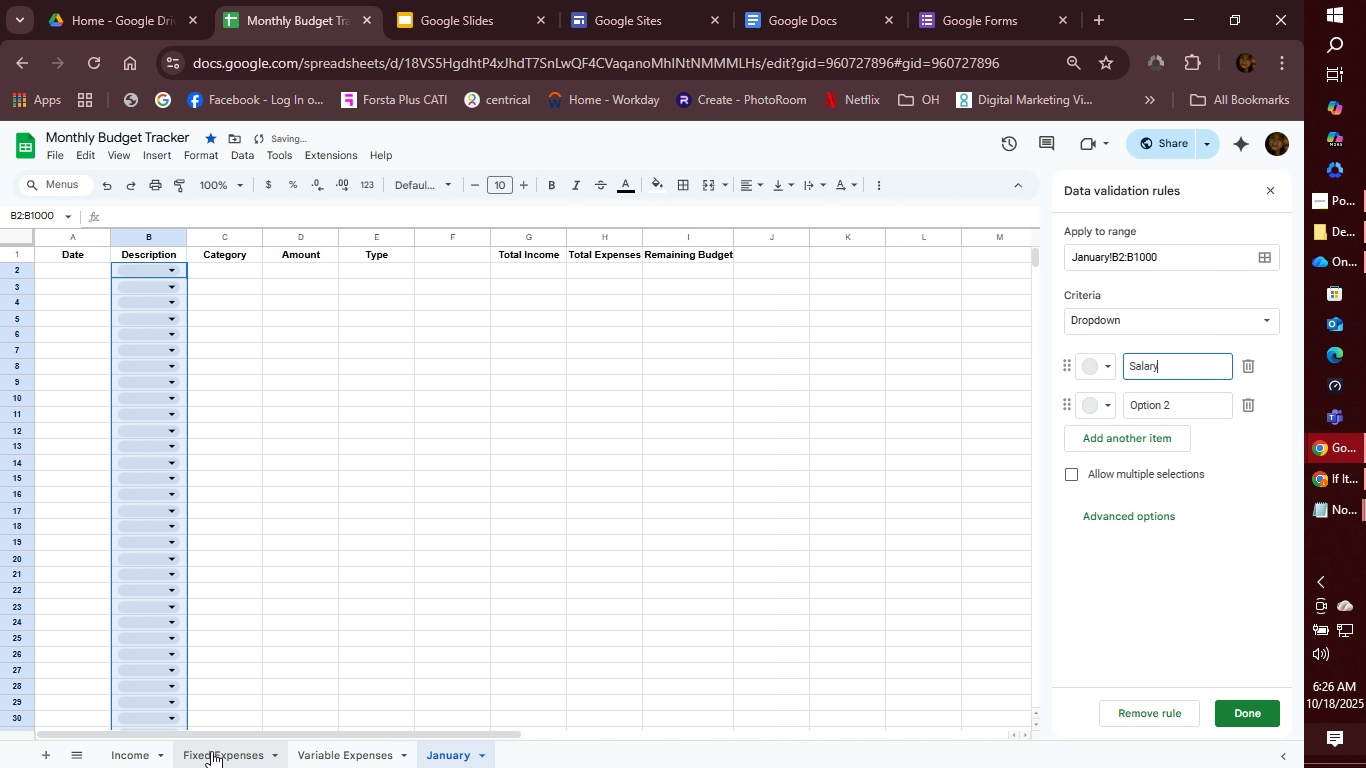 
key(Enter)
 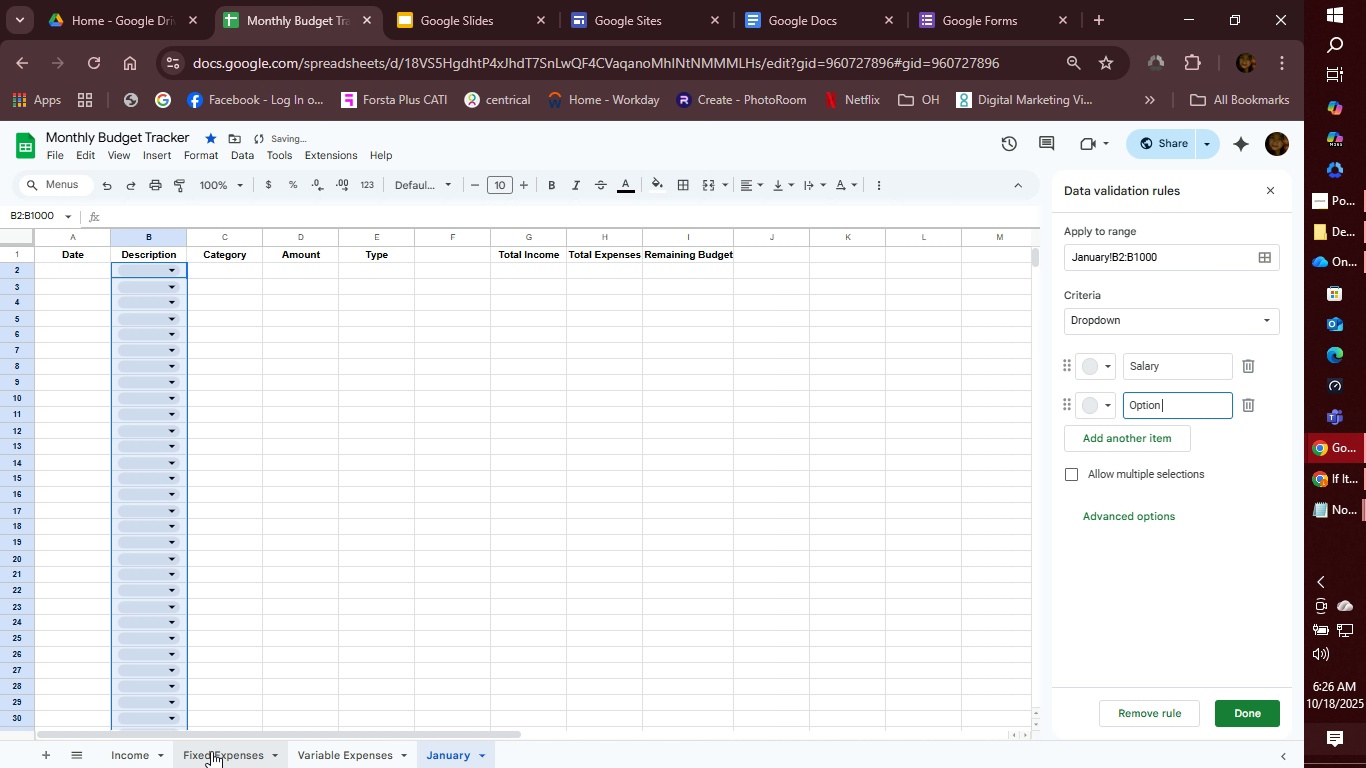 
hold_key(key=Backspace, duration=0.99)
 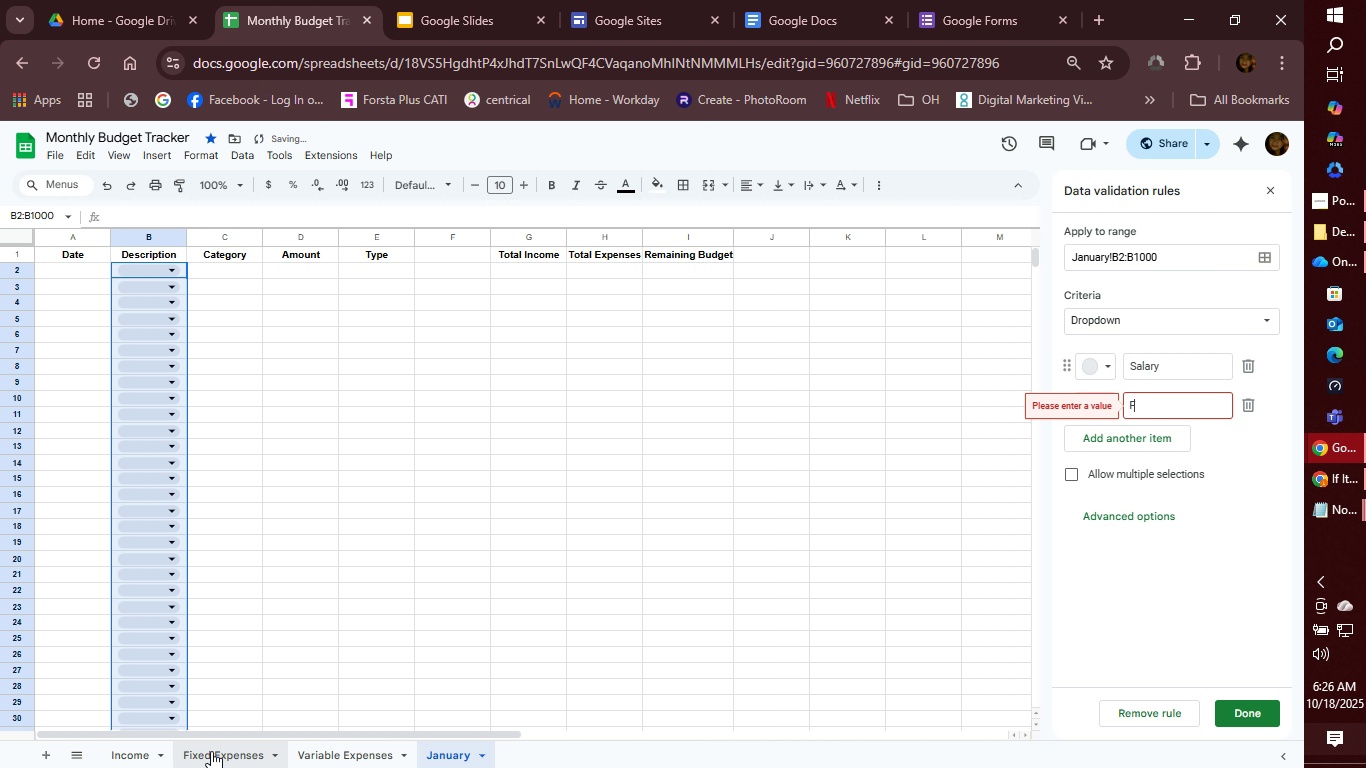 
type(Freelance)
 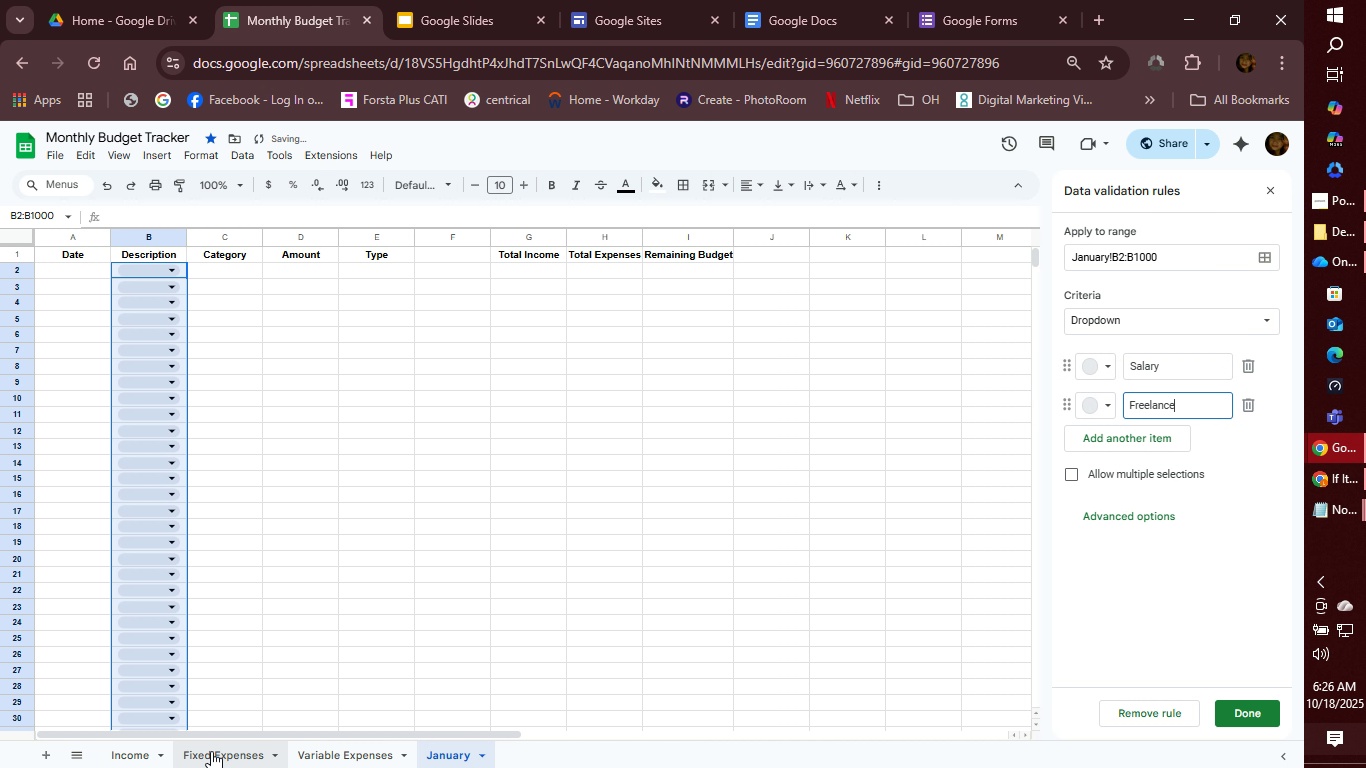 
key(Enter)
 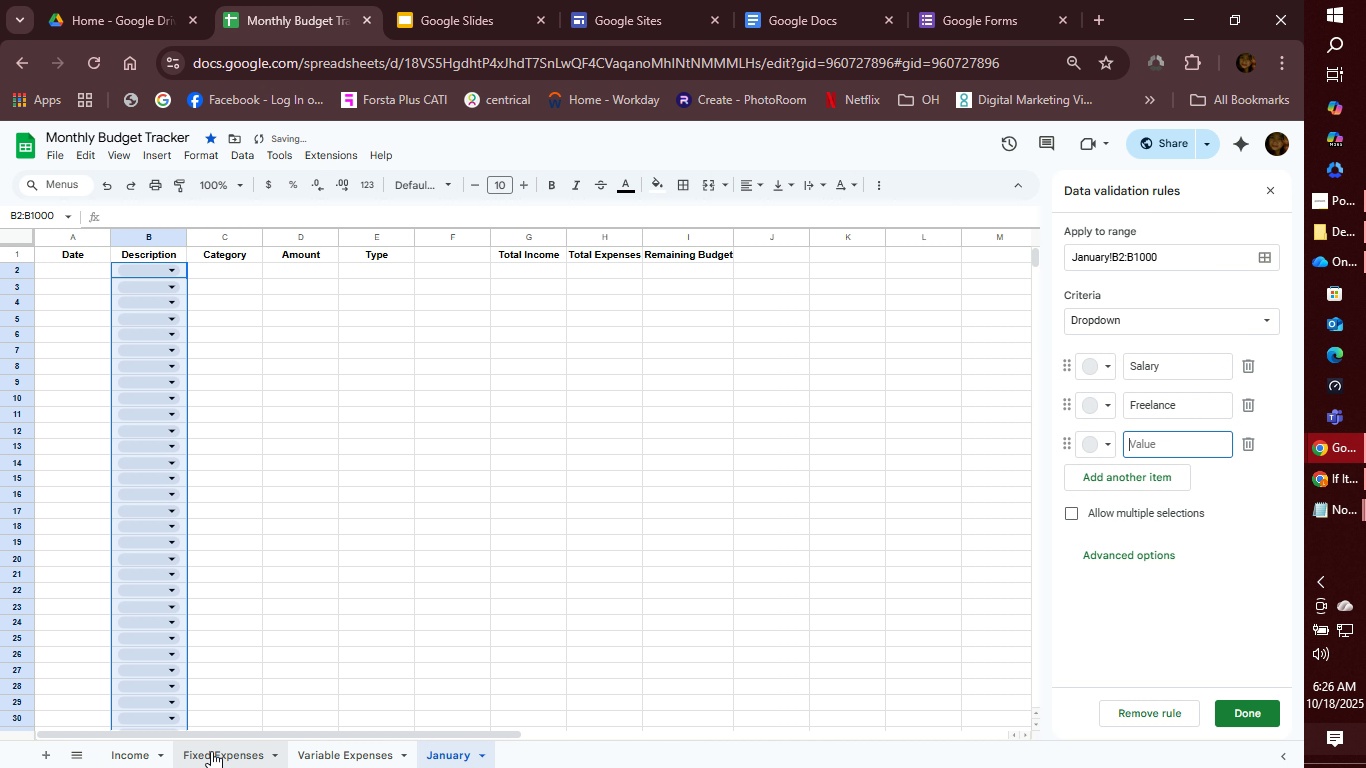 
type(Bonus)
 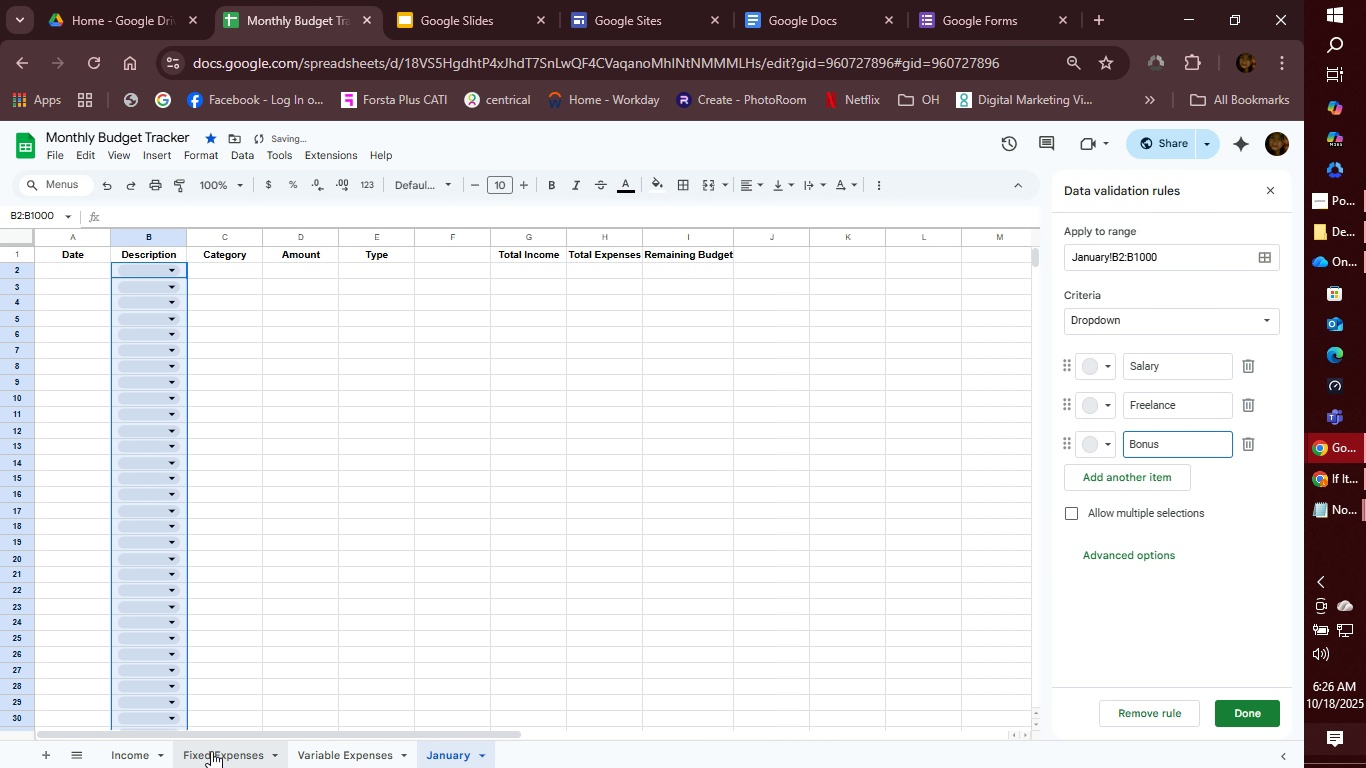 
key(Enter)
 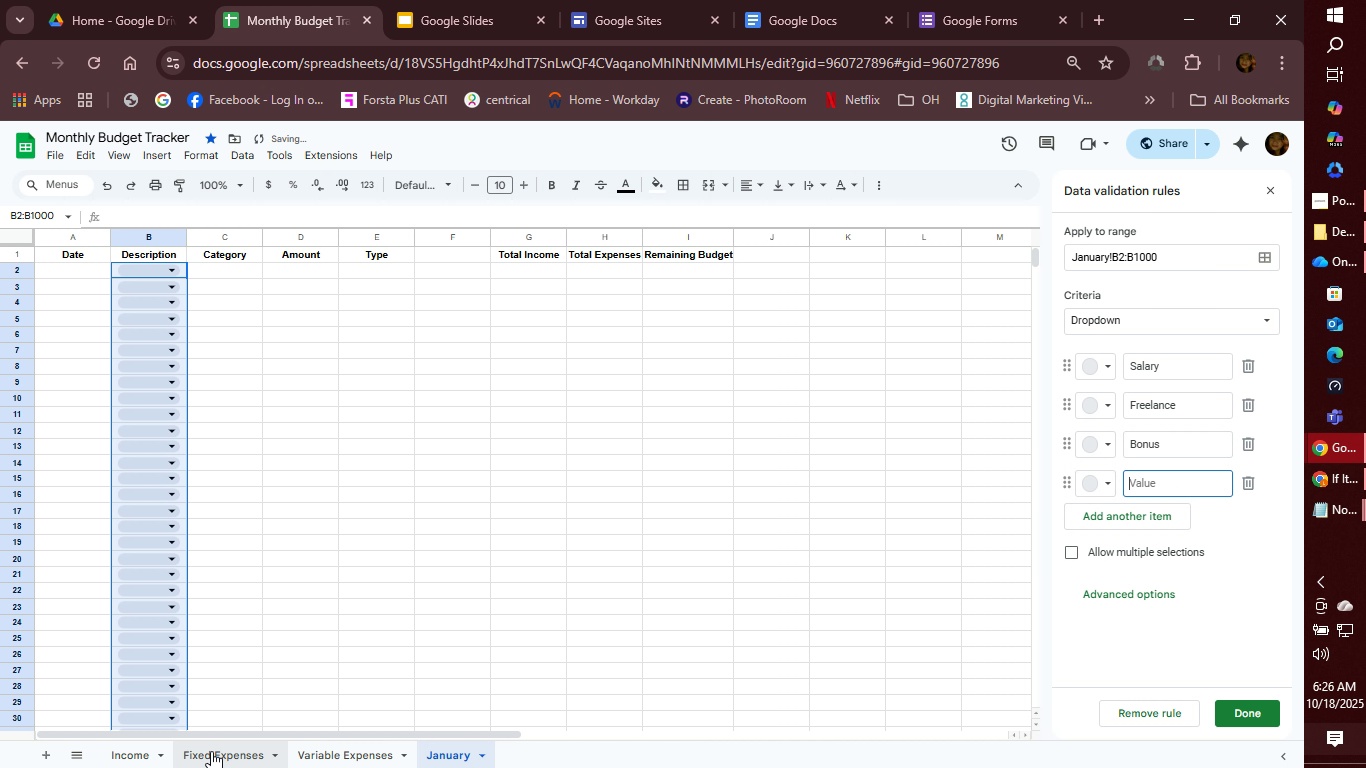 
type(Food)
 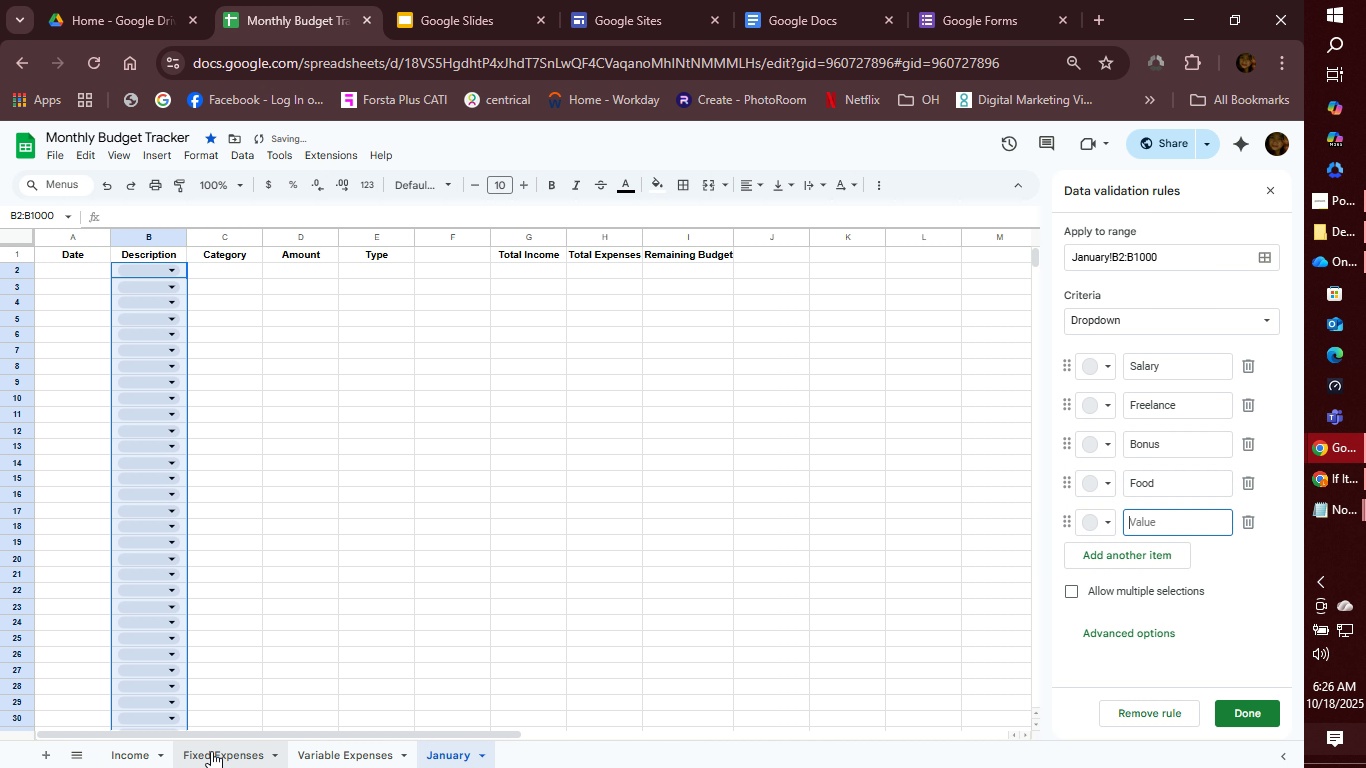 
key(Enter)
 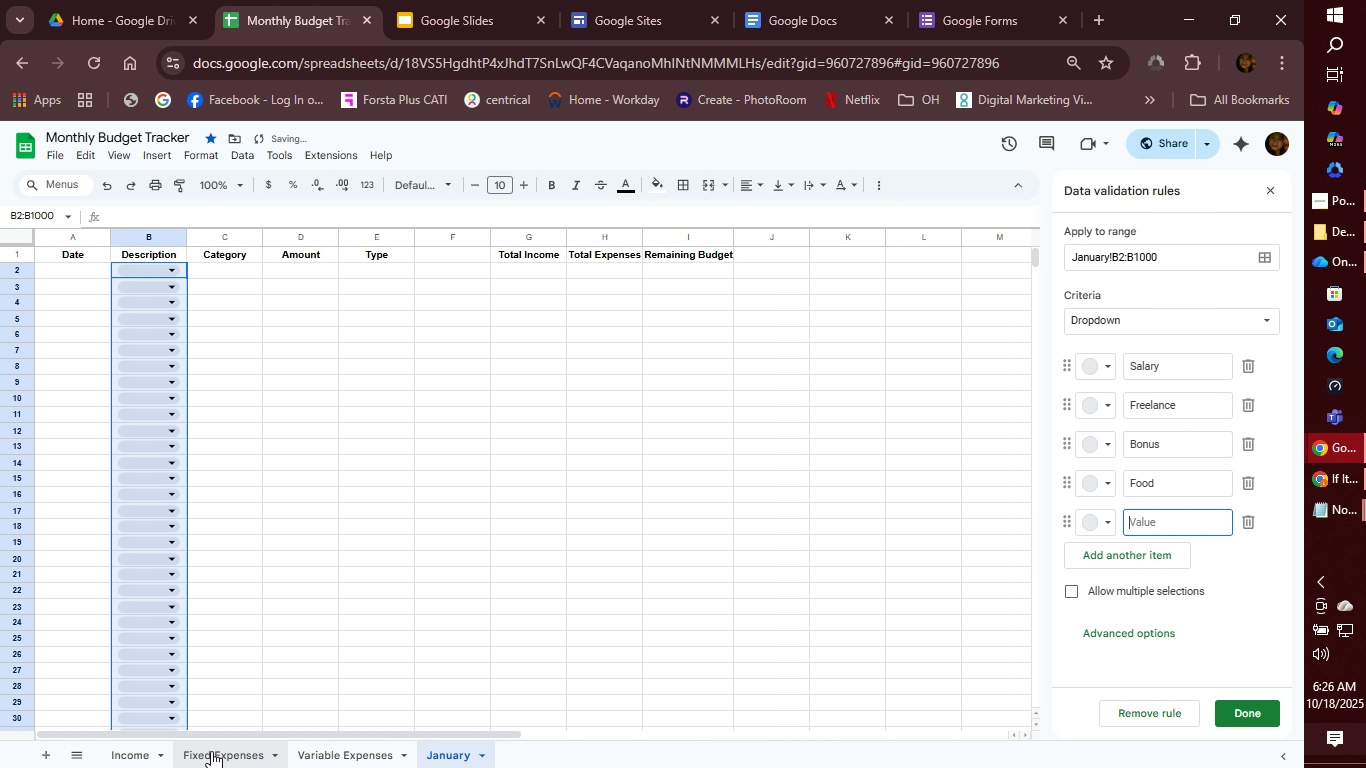 
hold_key(key=ShiftLeft, duration=1.52)
 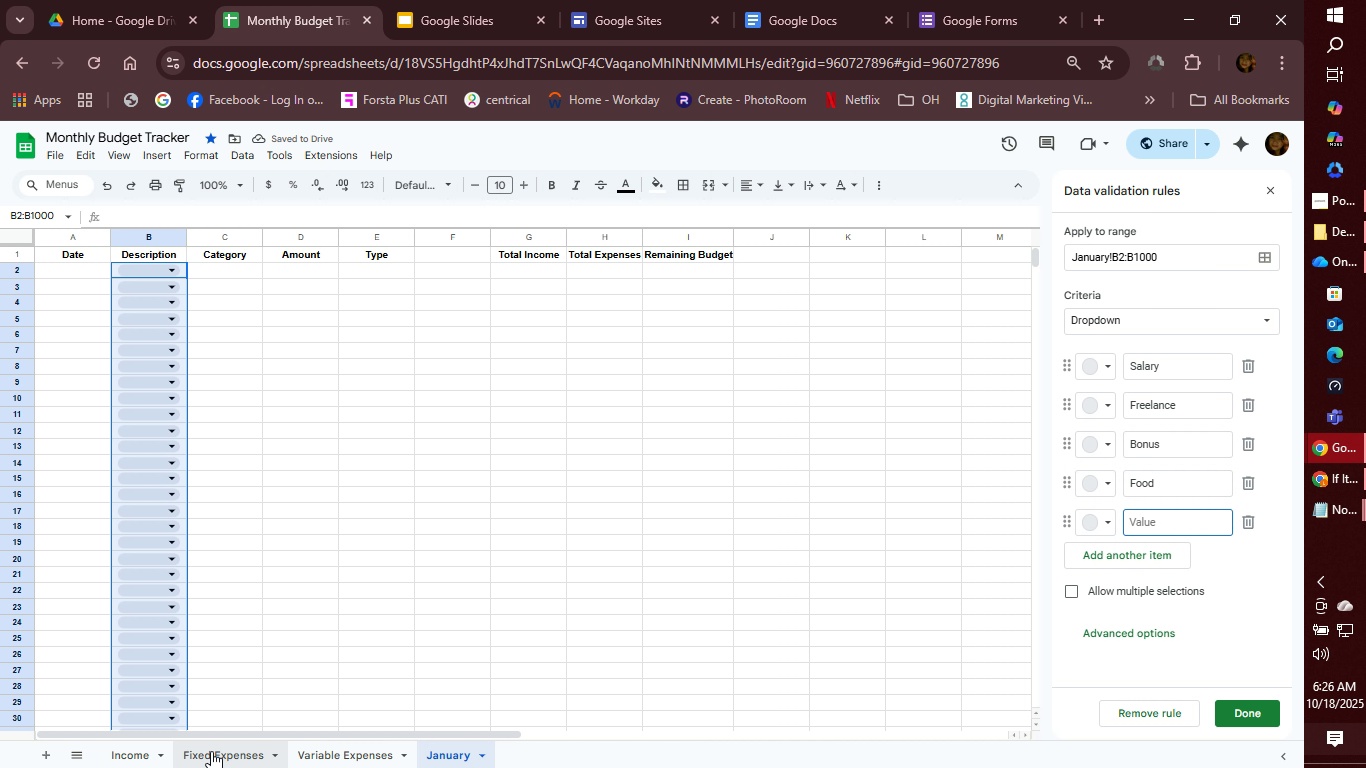 
hold_key(key=ShiftLeft, duration=0.31)
 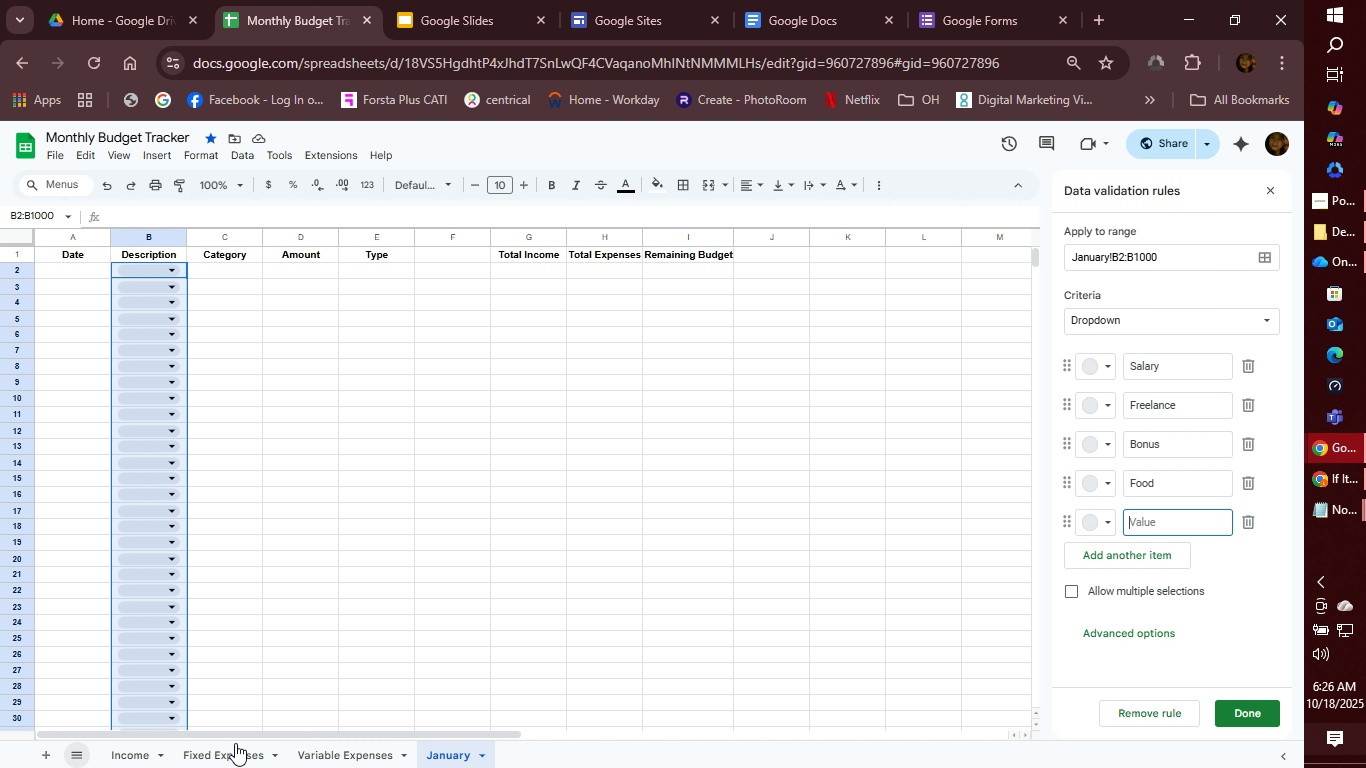 
left_click([331, 764])
 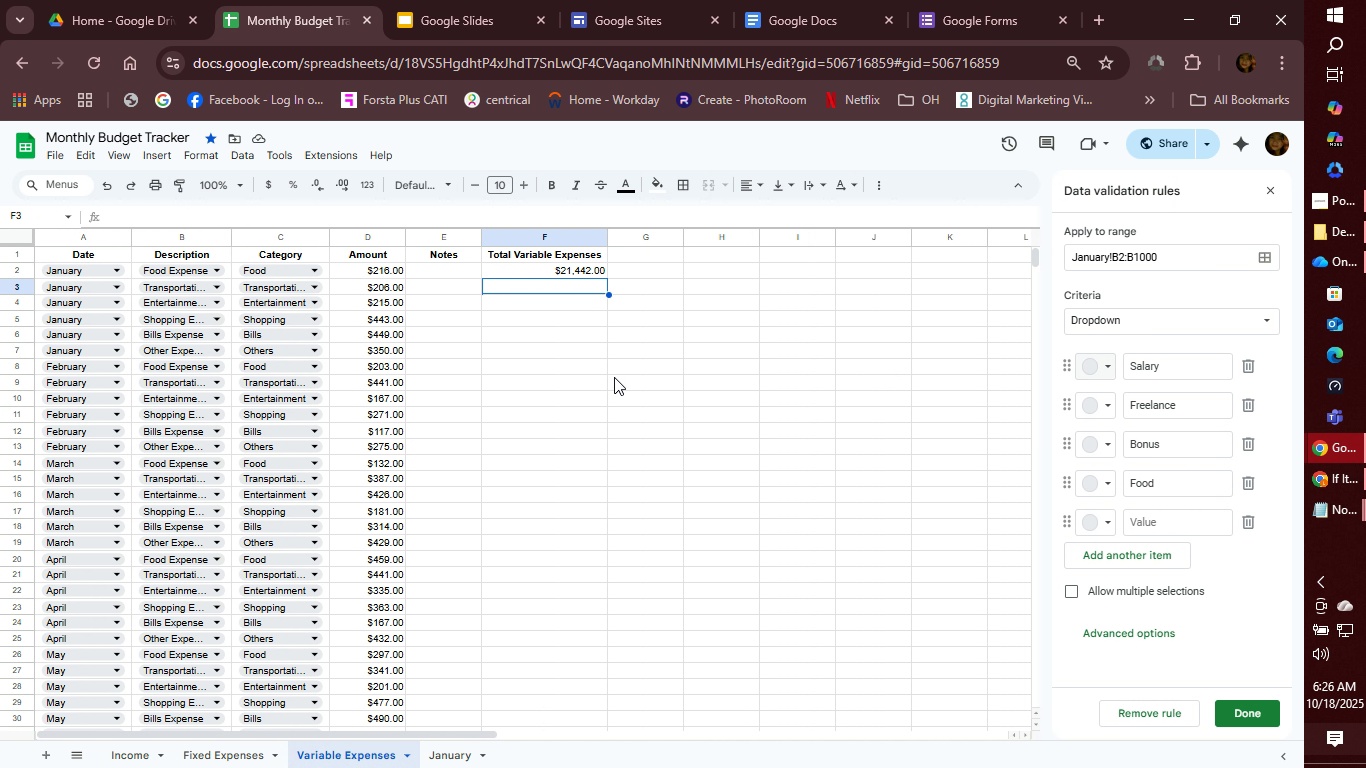 
wait(7.57)
 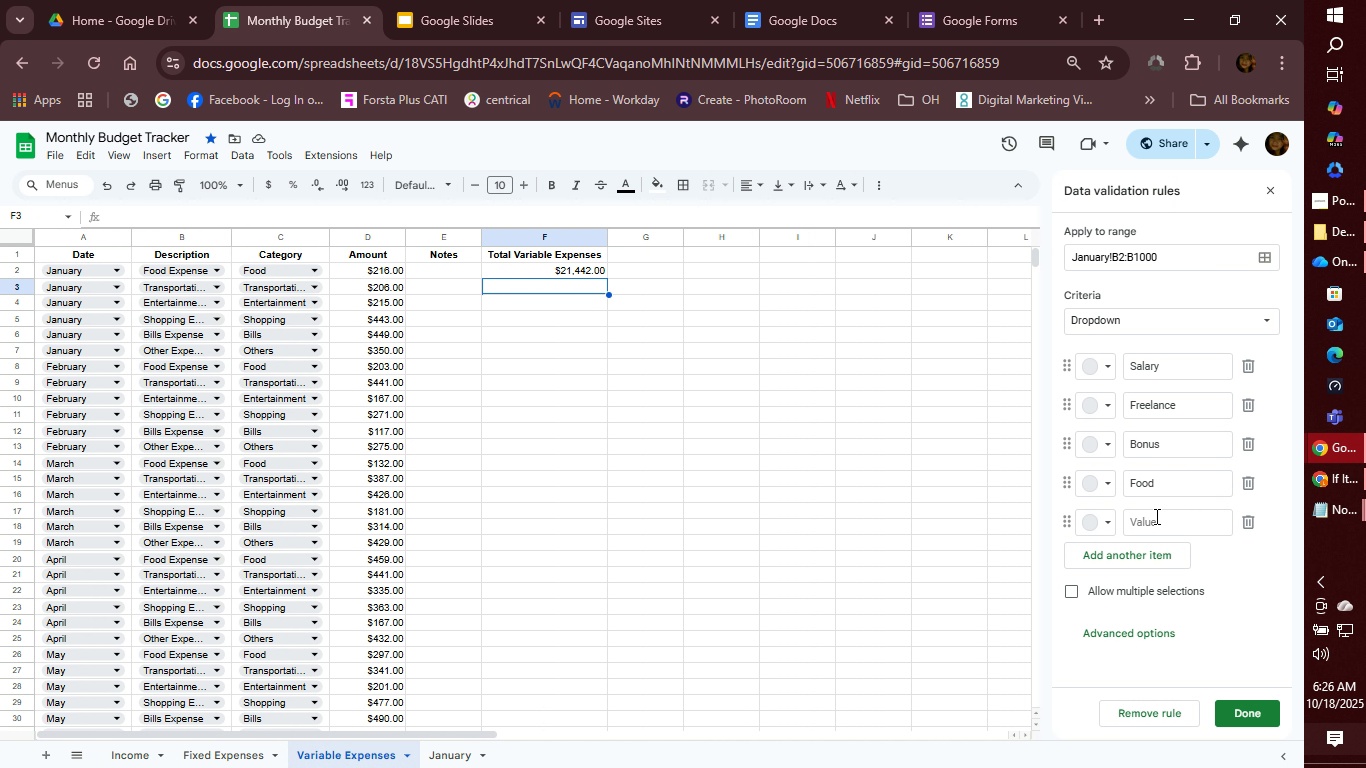 
left_click([307, 269])
 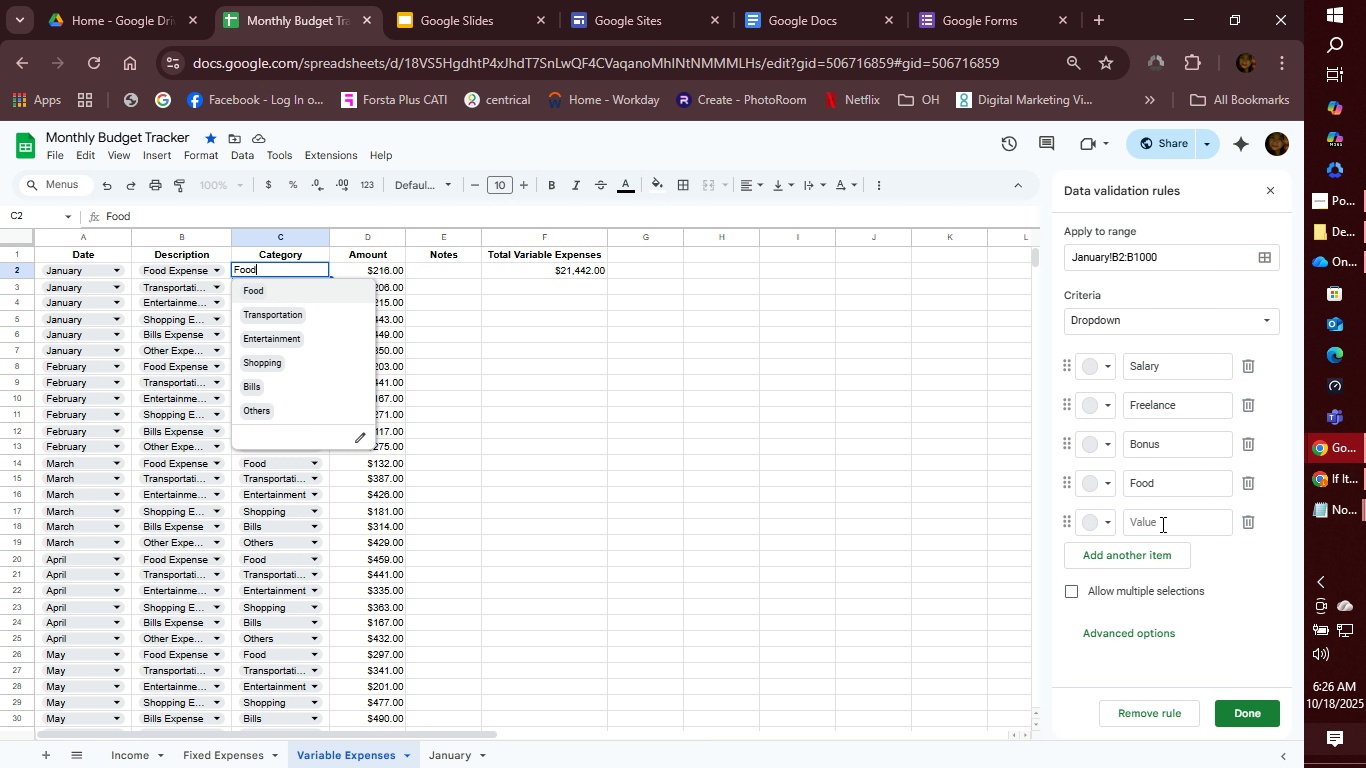 
wait(5.48)
 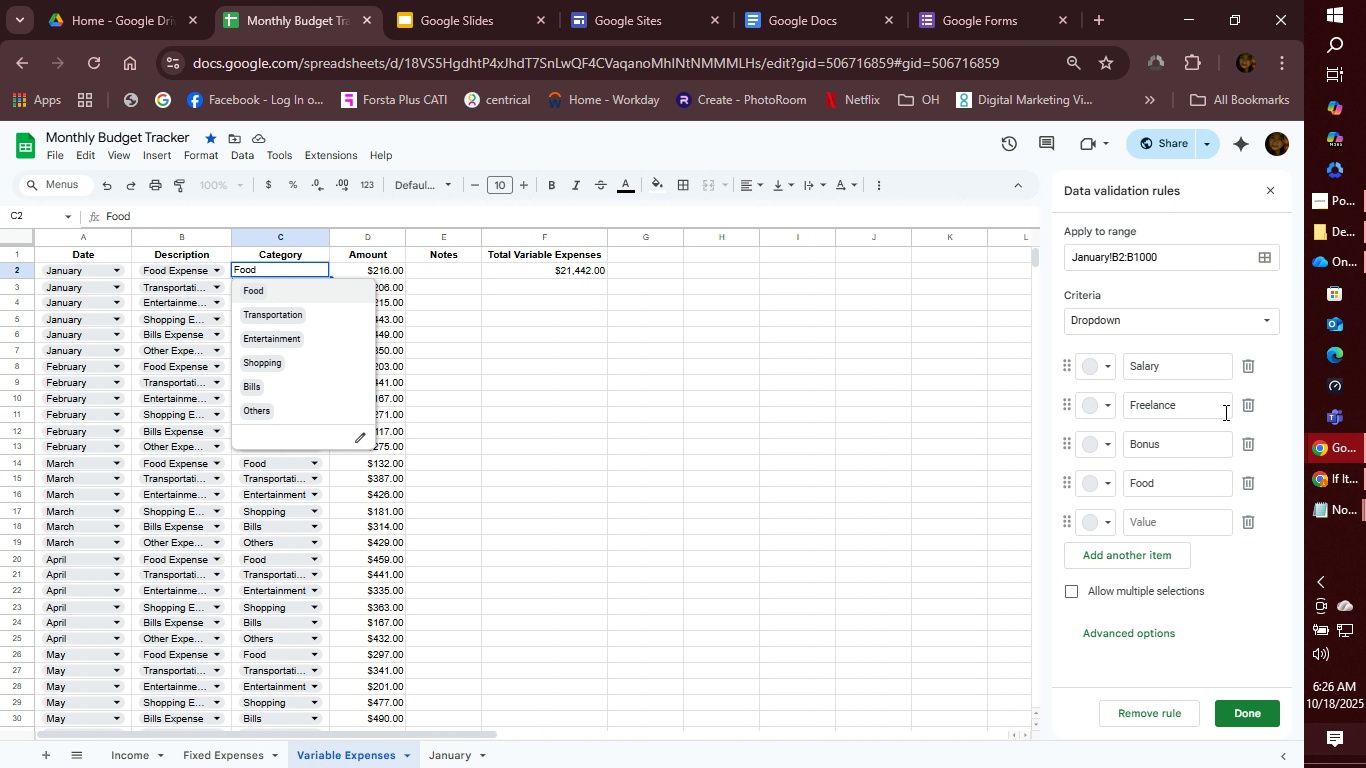 
left_click([1161, 524])
 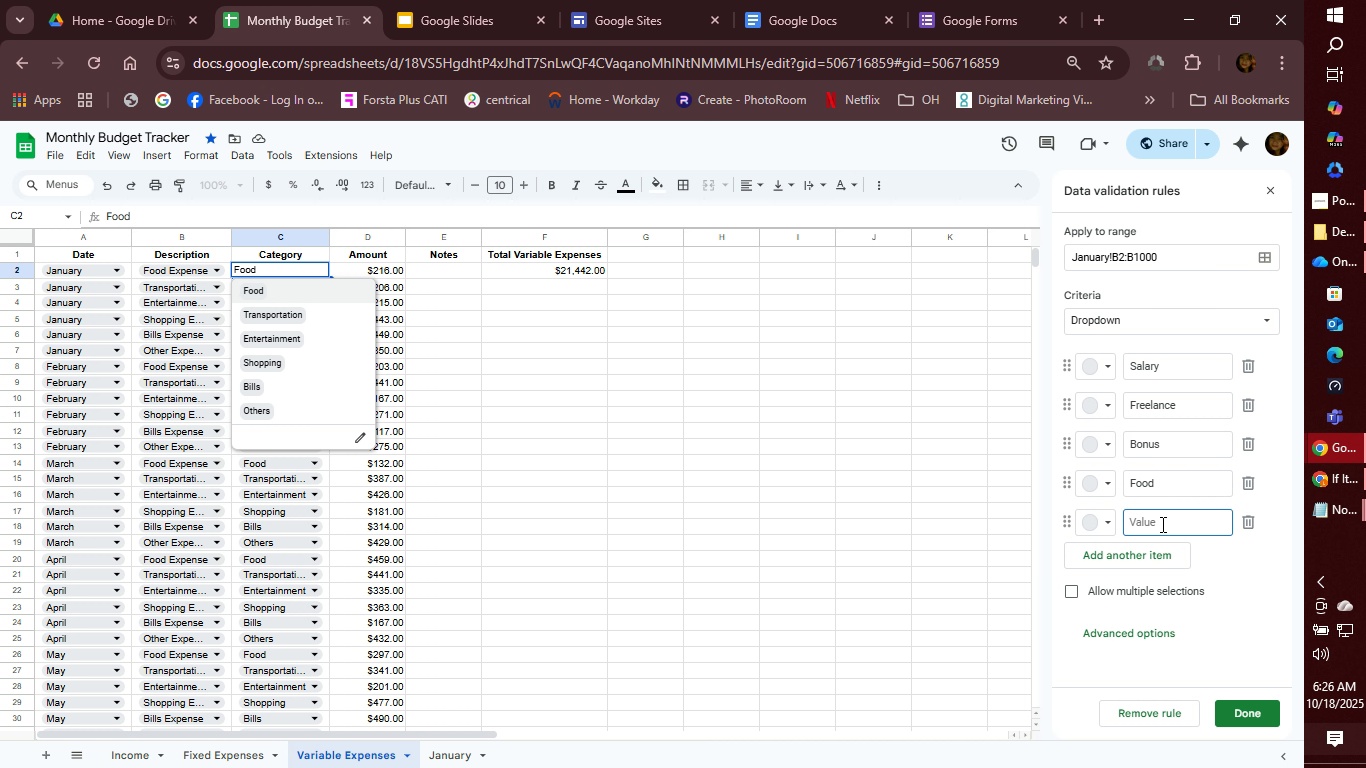 
type(Transporation)
 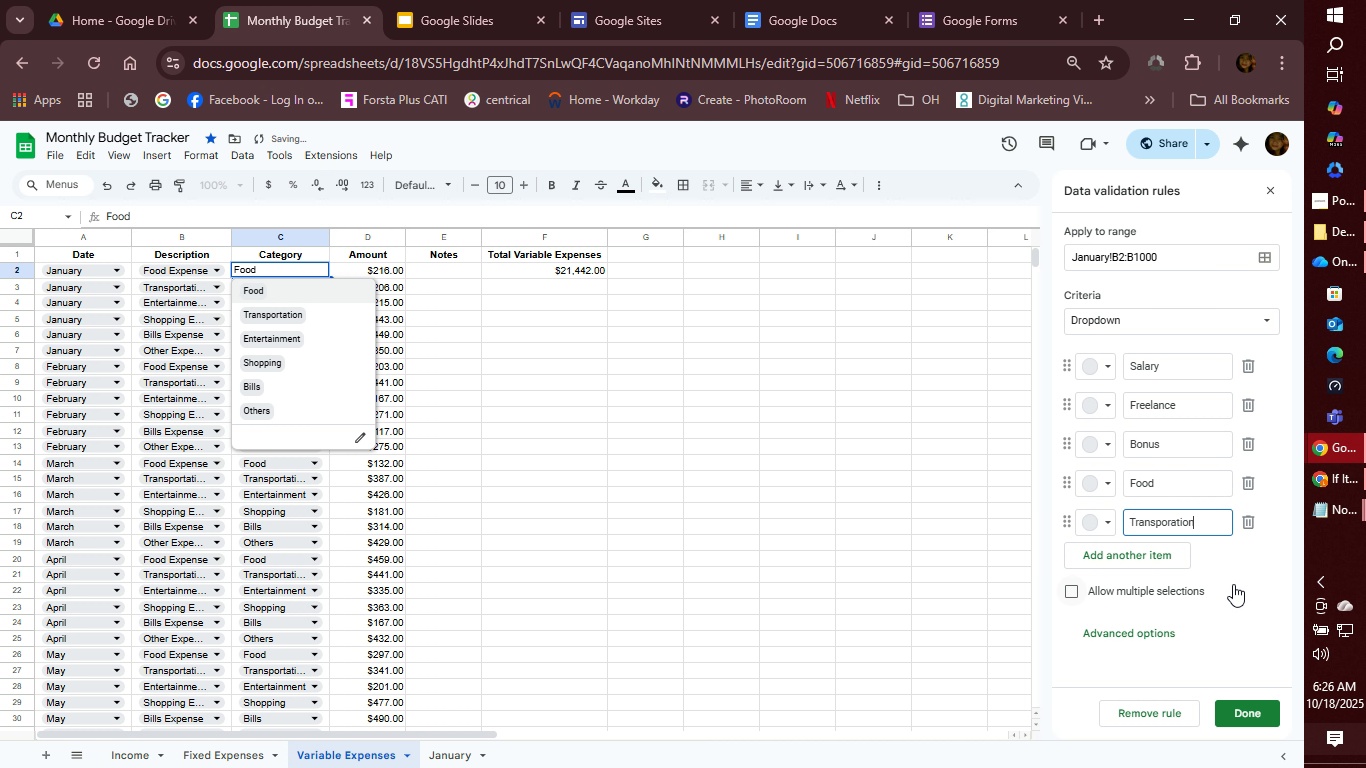 
key(Enter)
 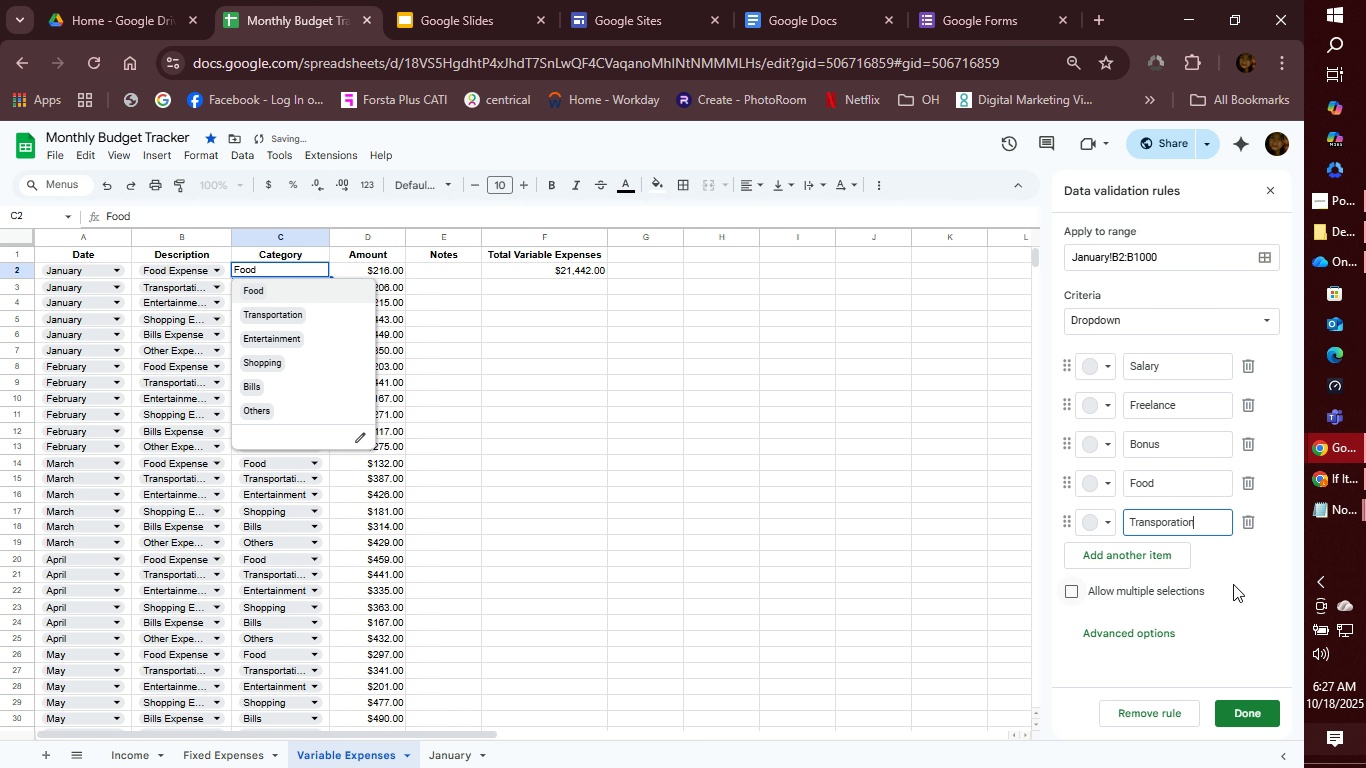 
type(Entertainment)
 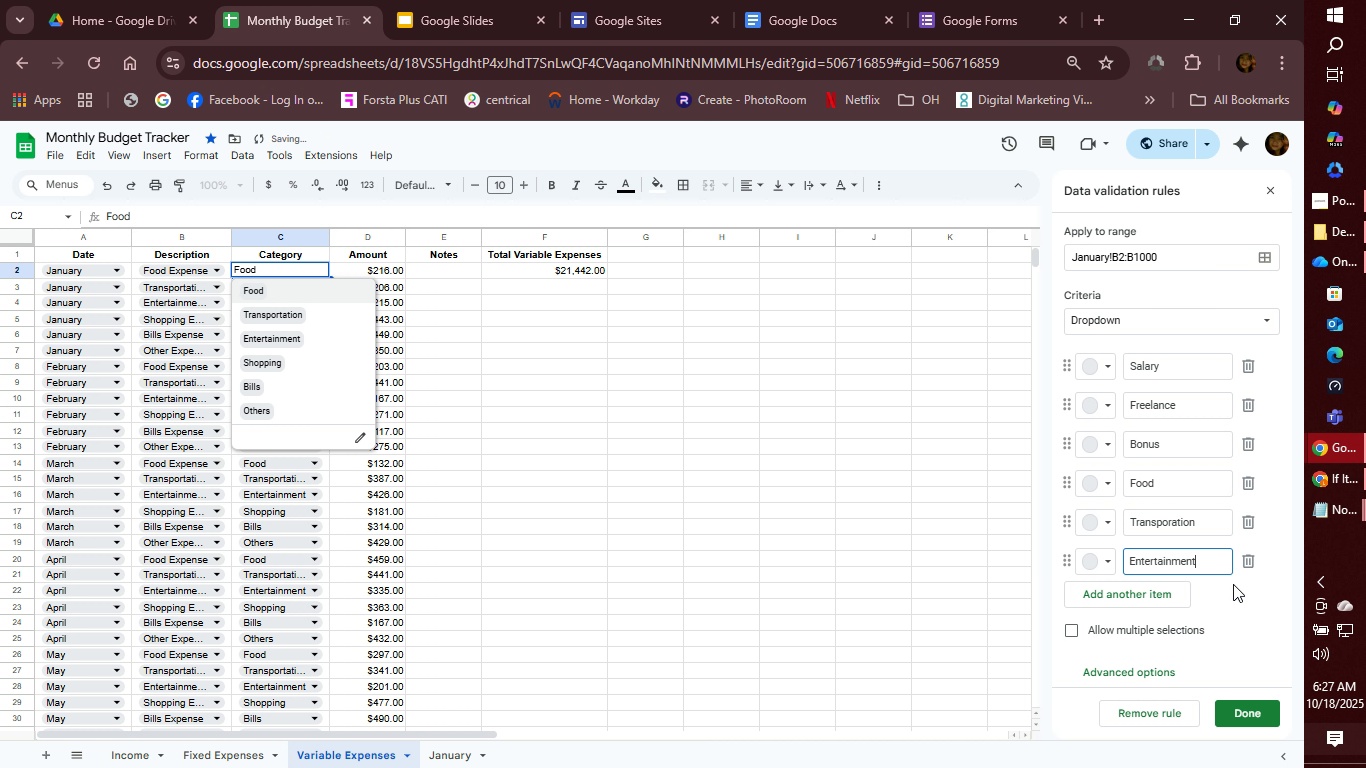 
key(Enter)
 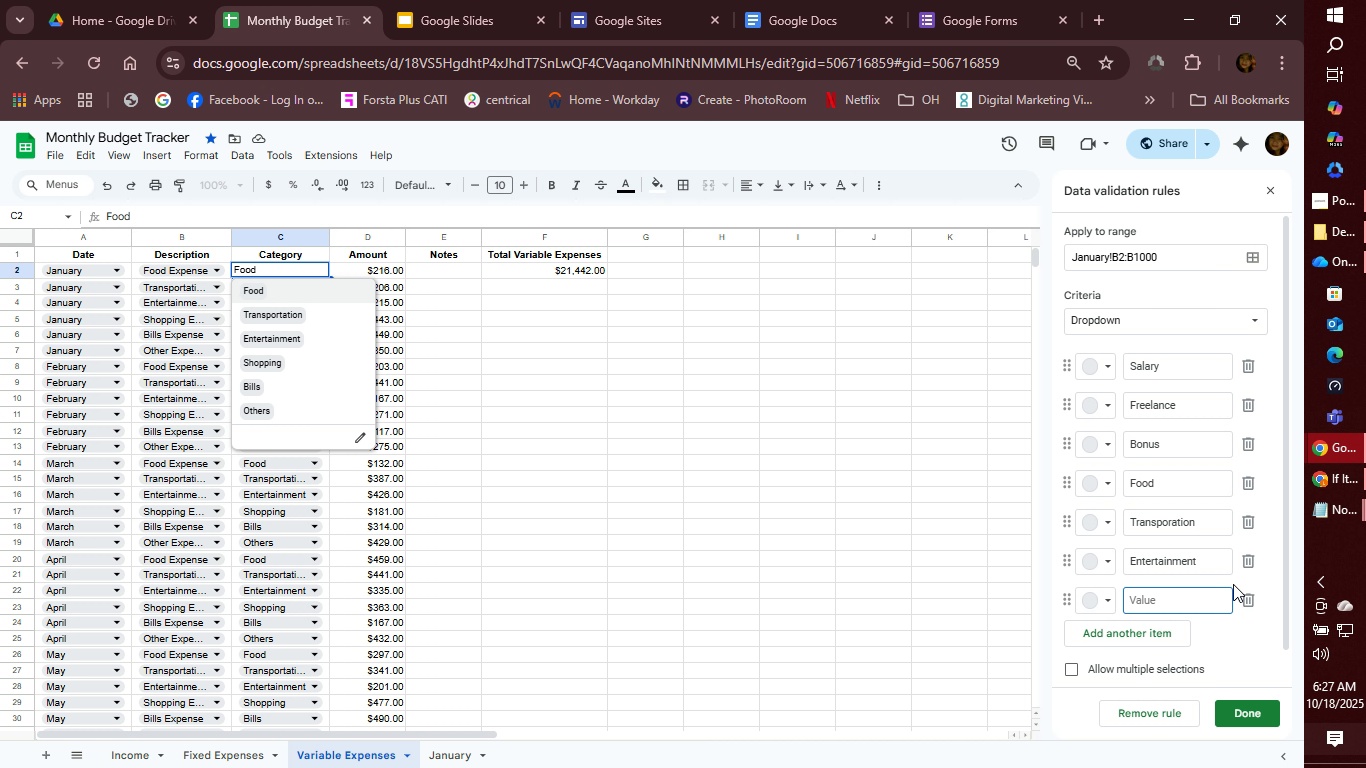 
wait(47.39)
 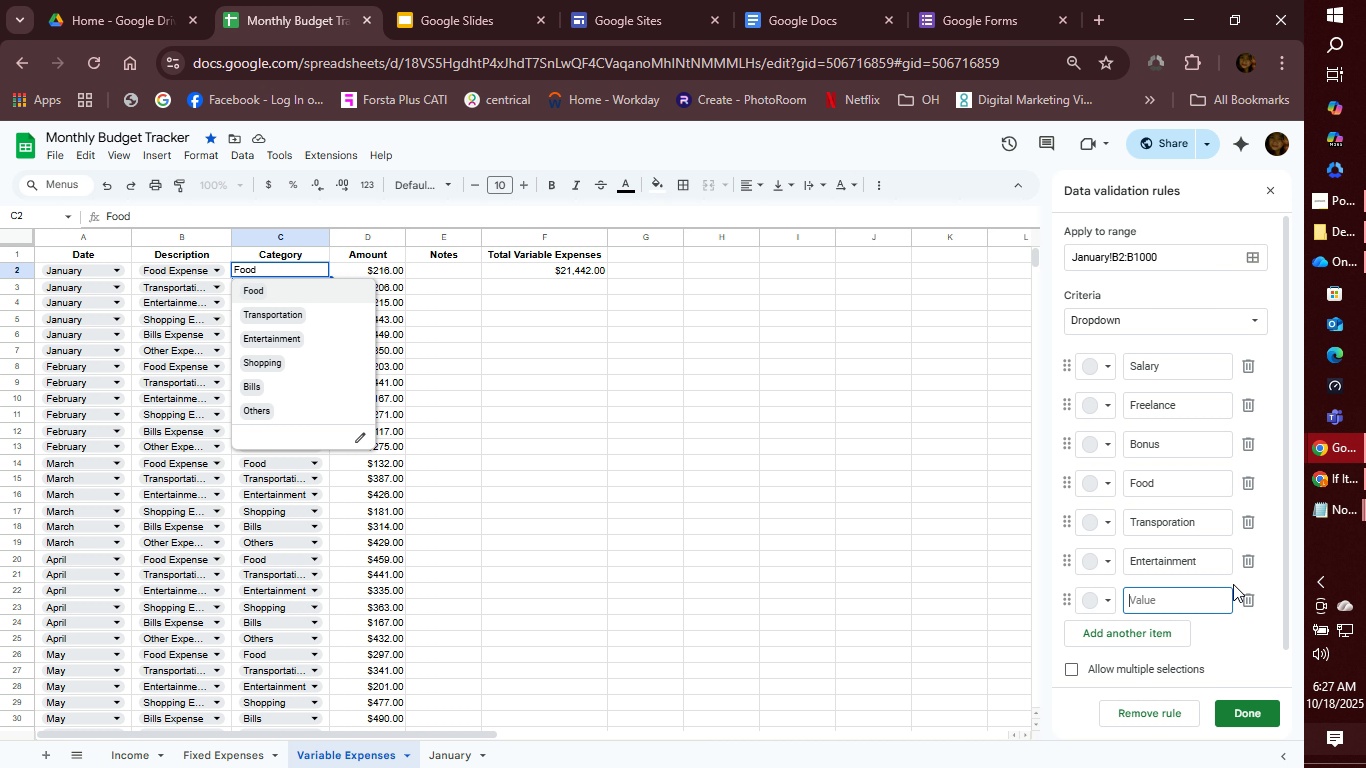 
type(Shopping)
 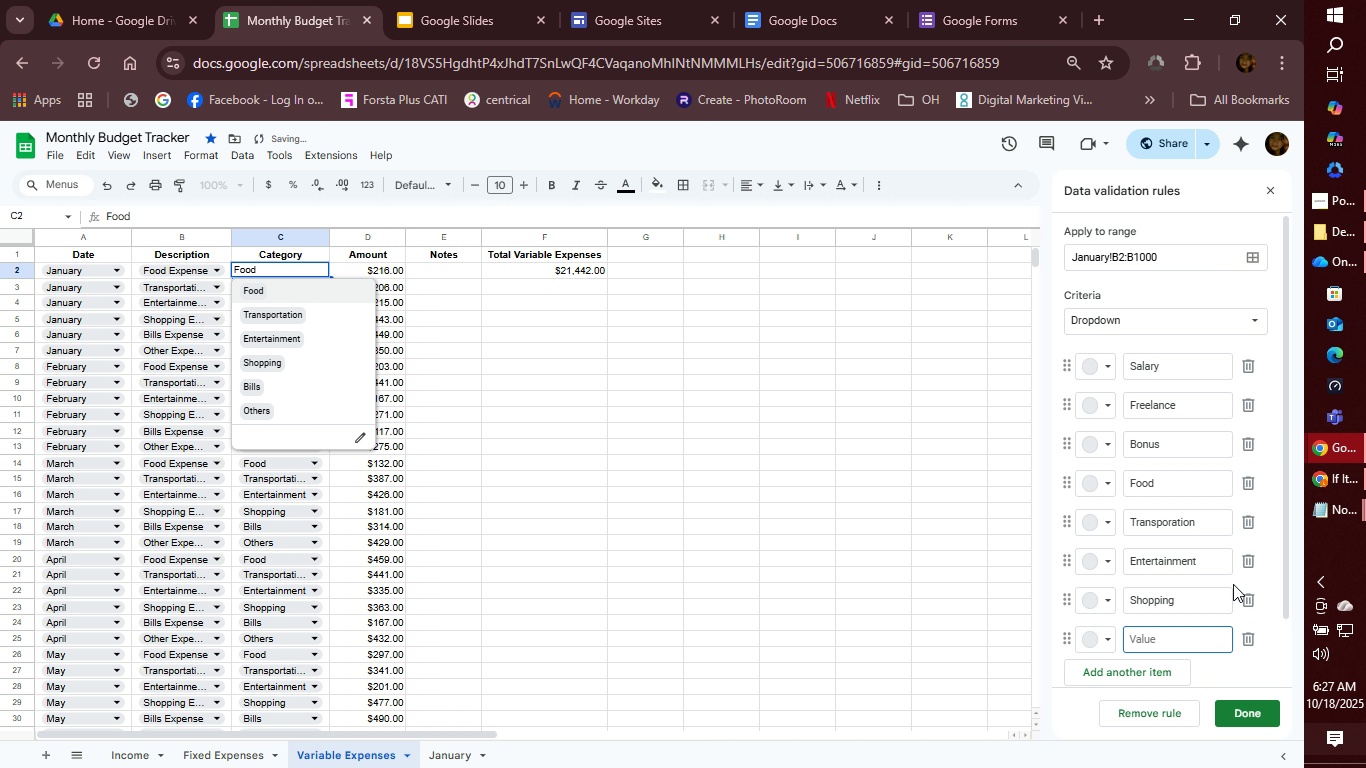 
key(Enter)
 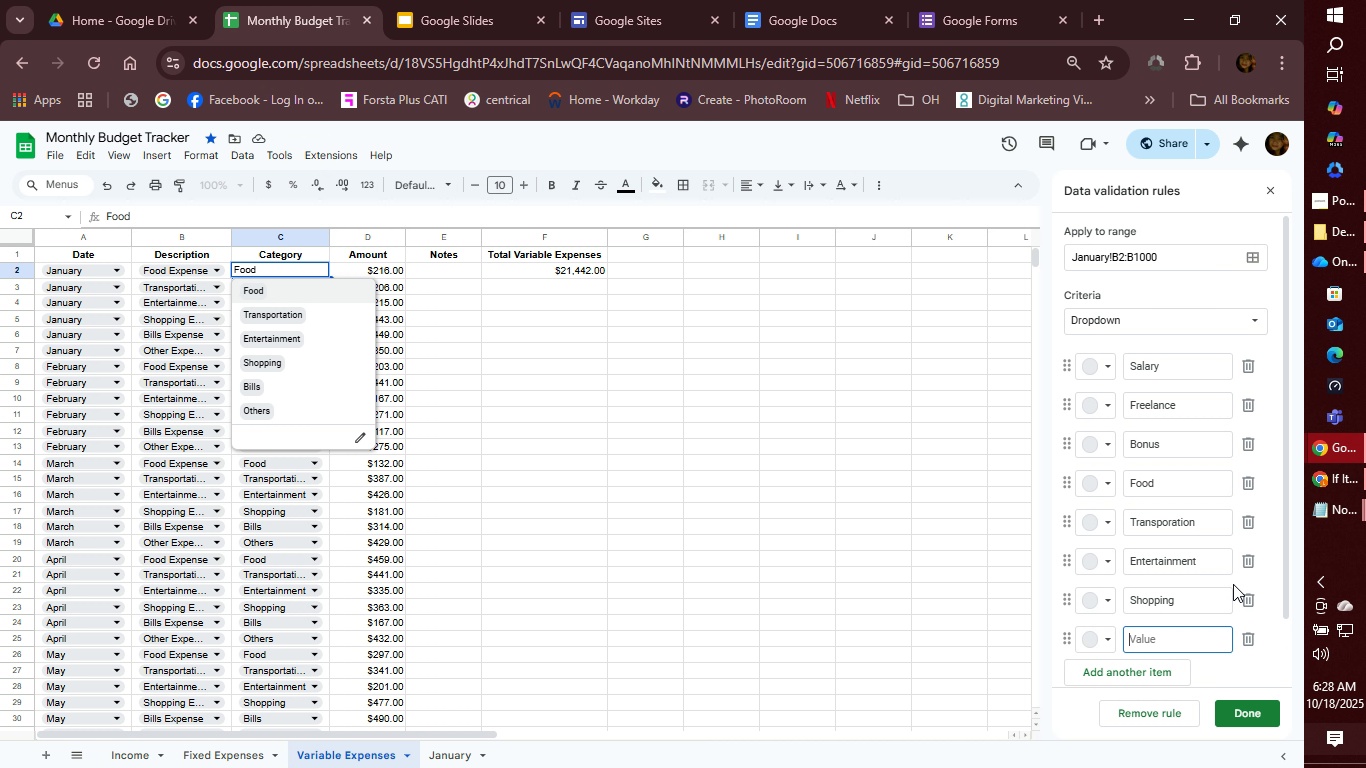 
wait(9.84)
 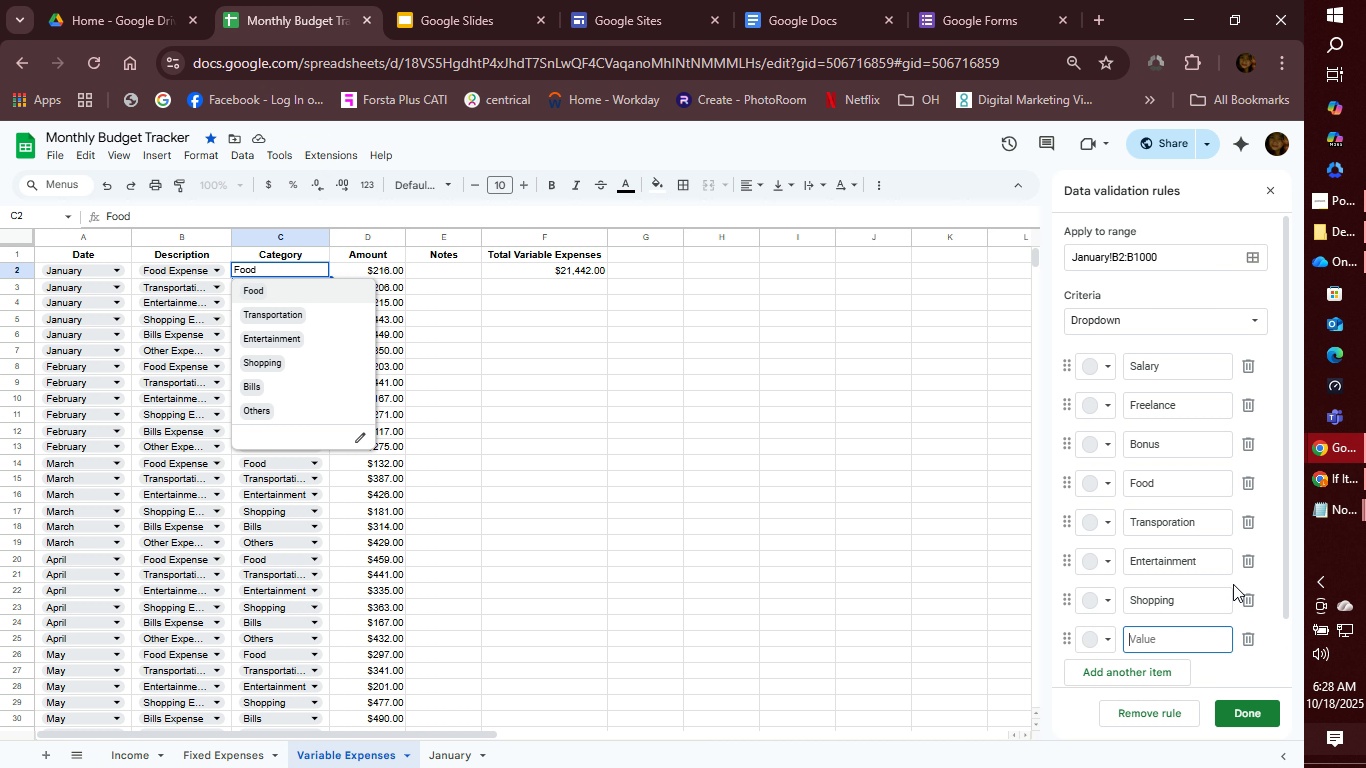 
type(Bills)
 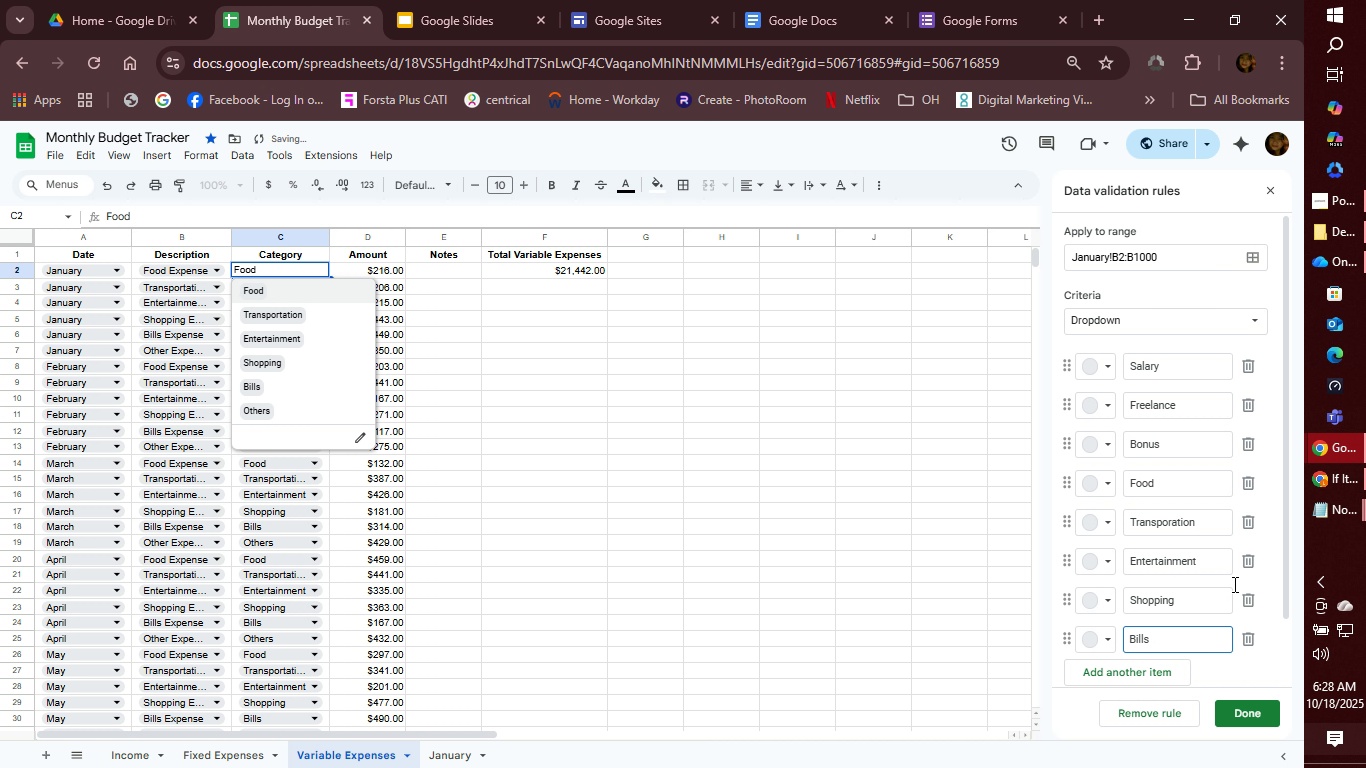 
key(Enter)
 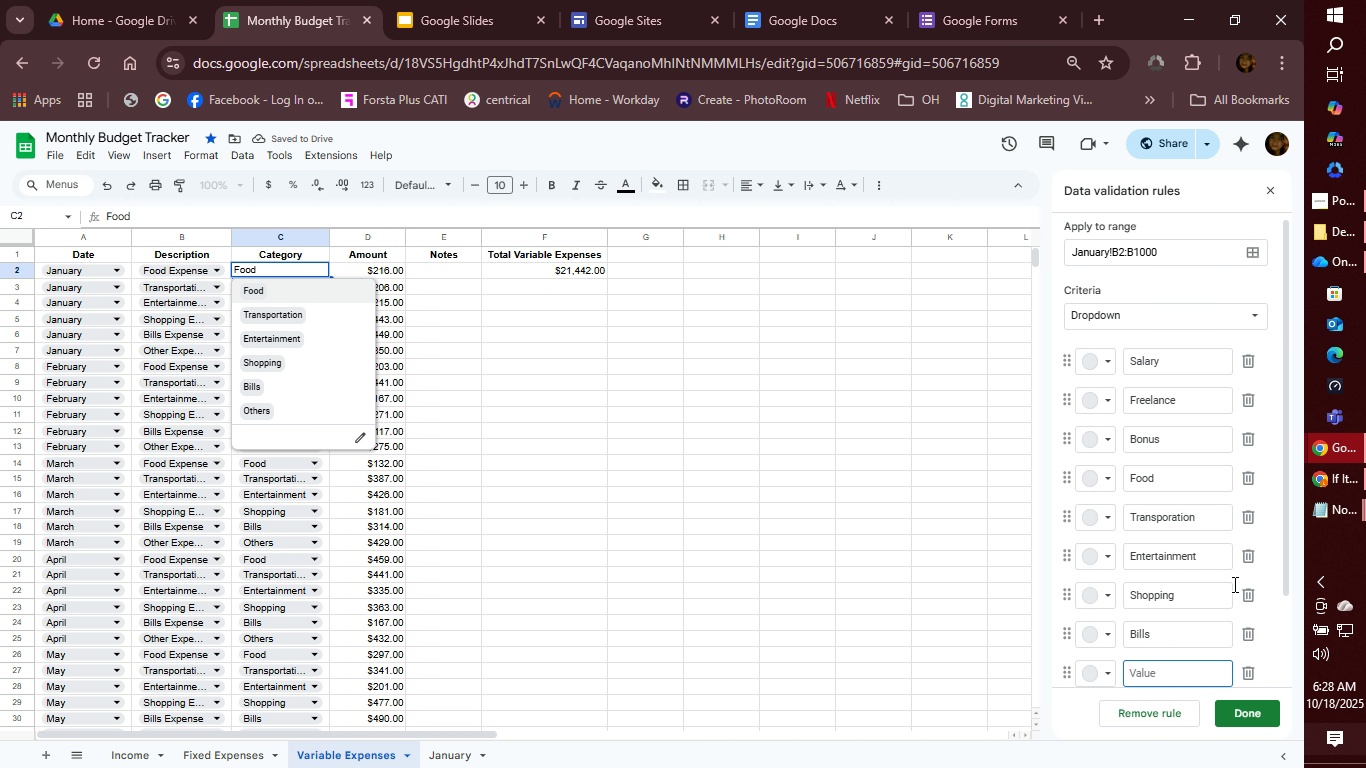 
type(Others)
 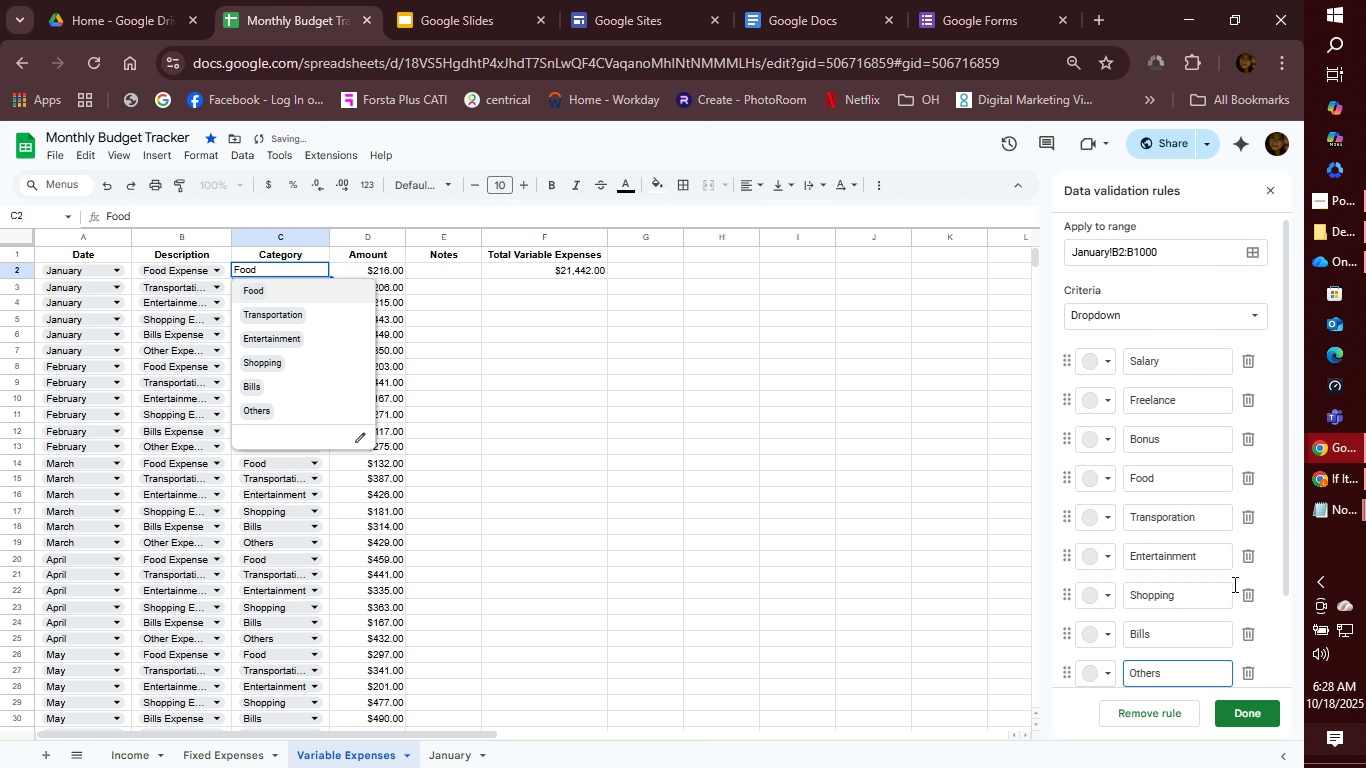 
key(Enter)
 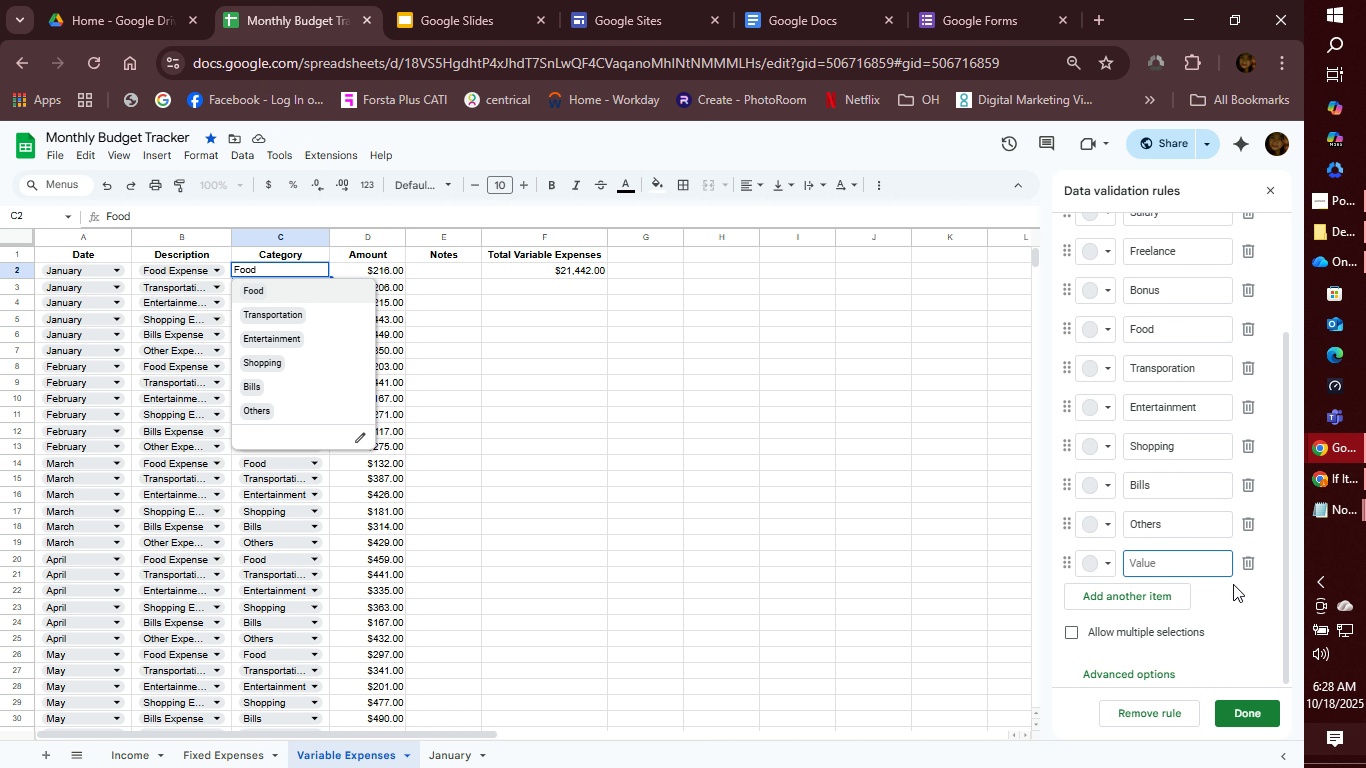 
wait(5.09)
 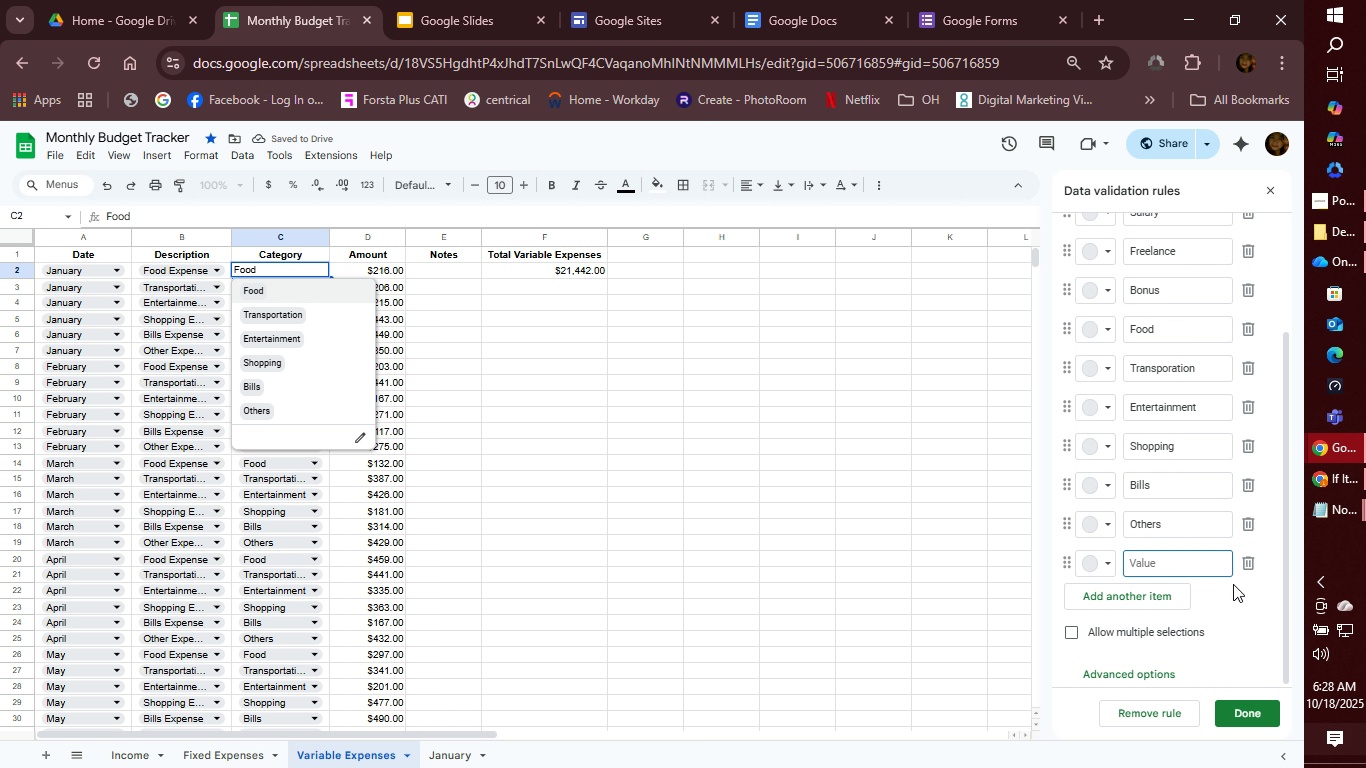 
type(Income)
 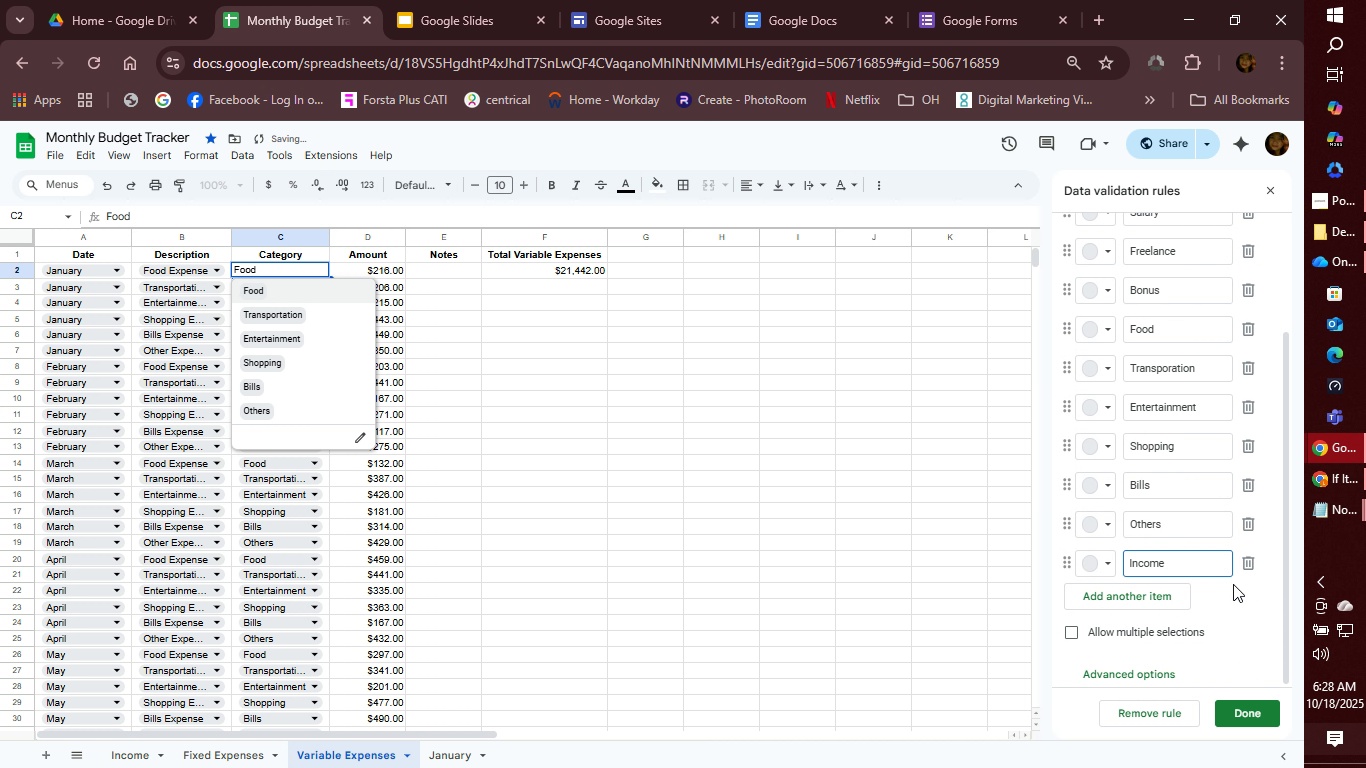 
key(Enter)
 